 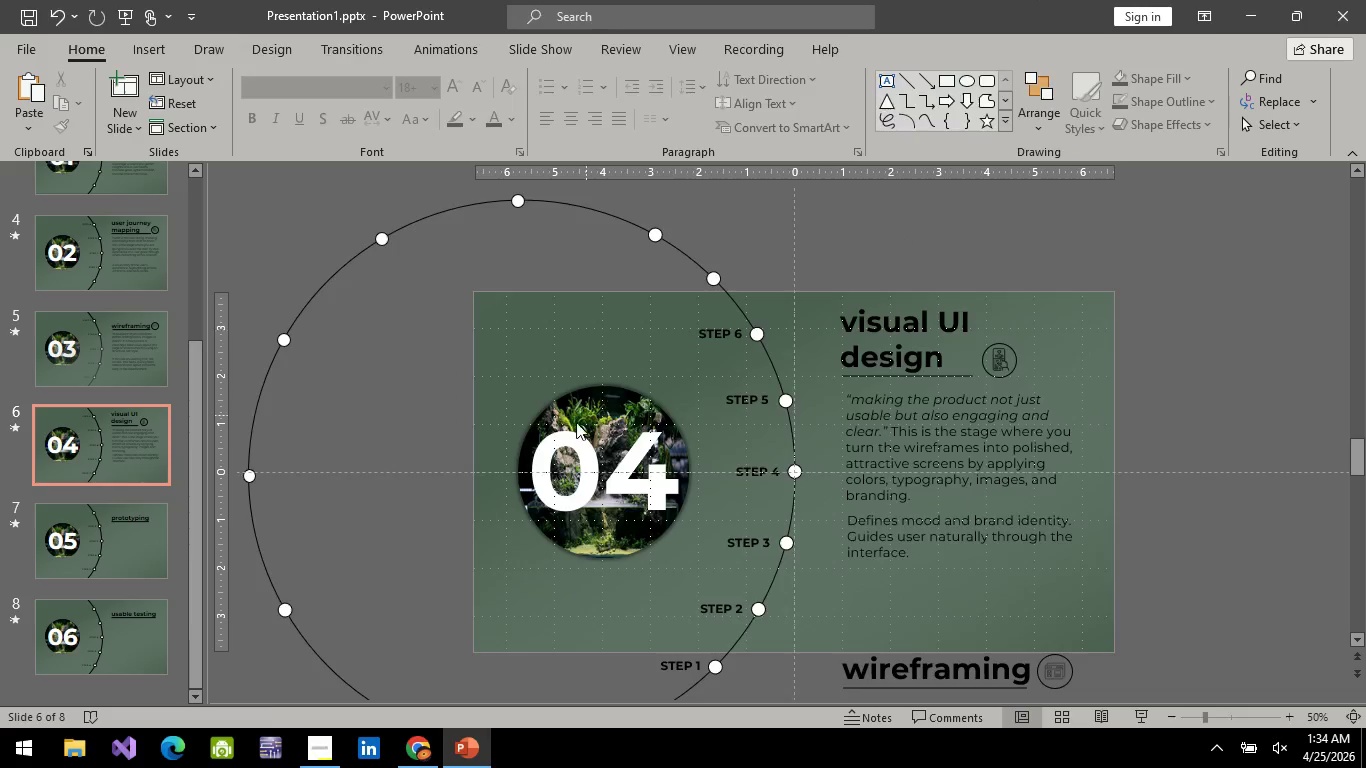 
key(Alt+Tab)
 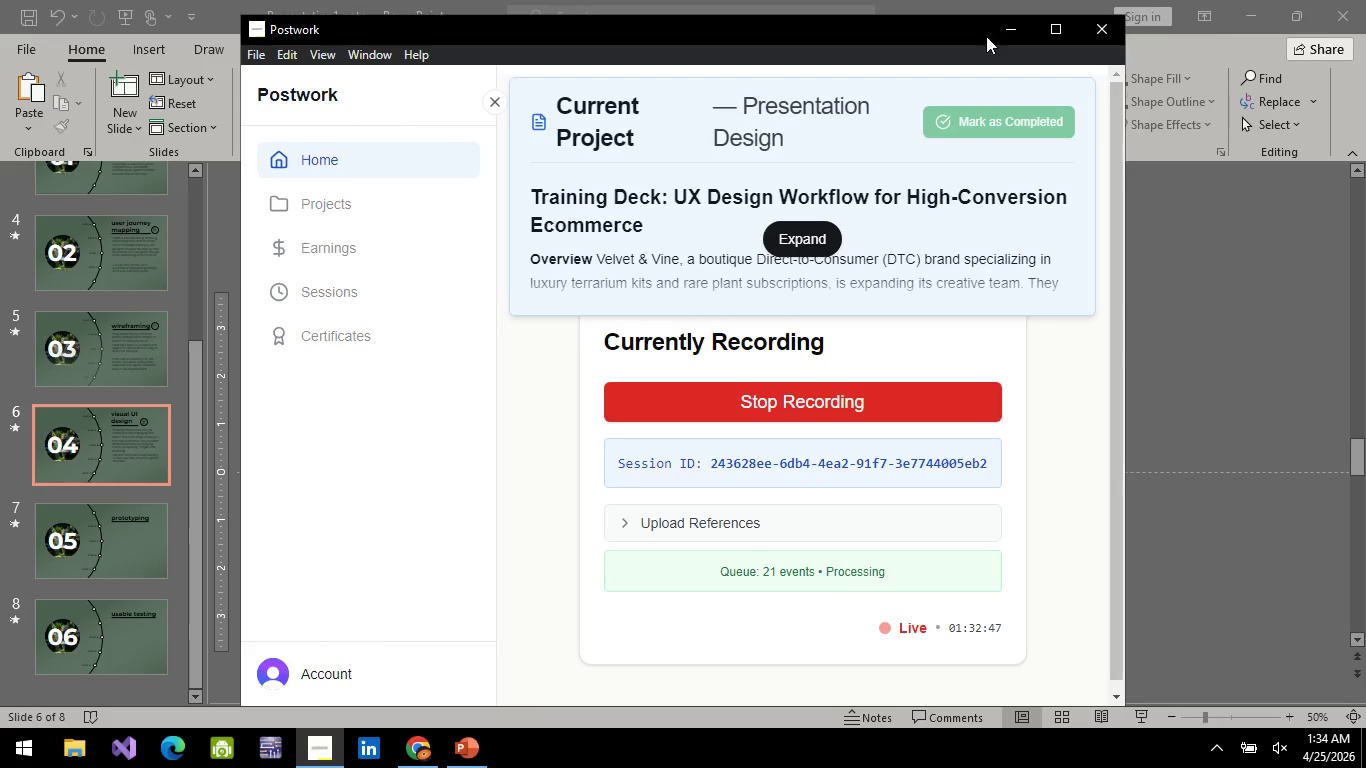 
left_click([1008, 24])
 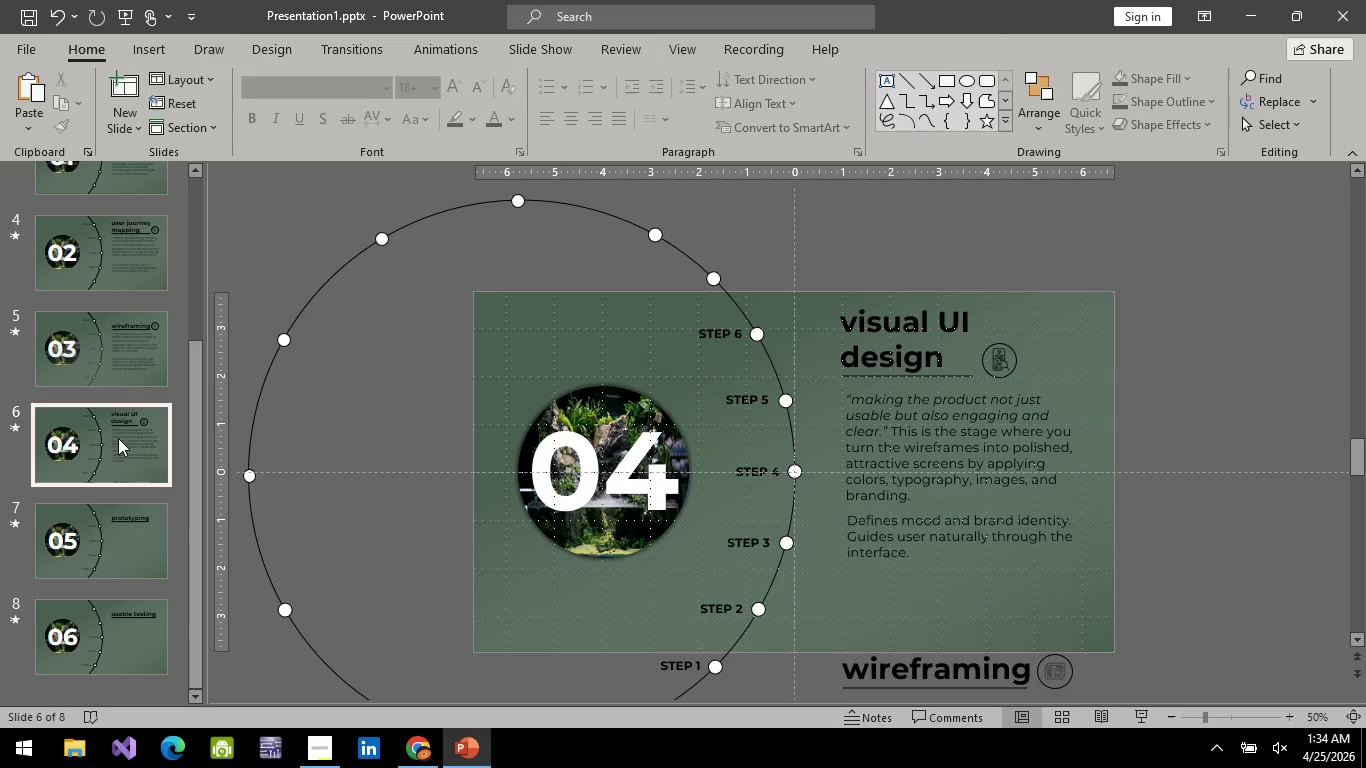 
left_click([98, 492])
 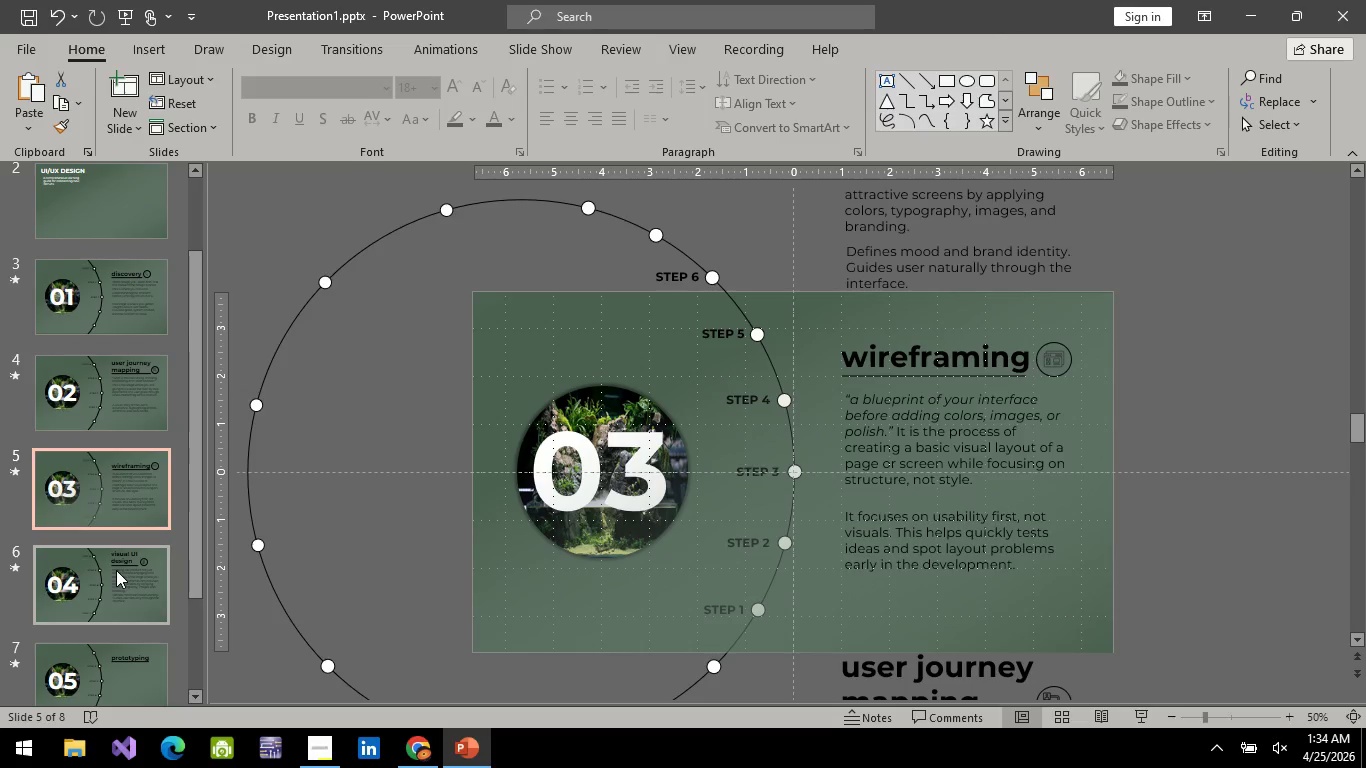 
scroll: coordinate [101, 544], scroll_direction: up, amount: 2.0
 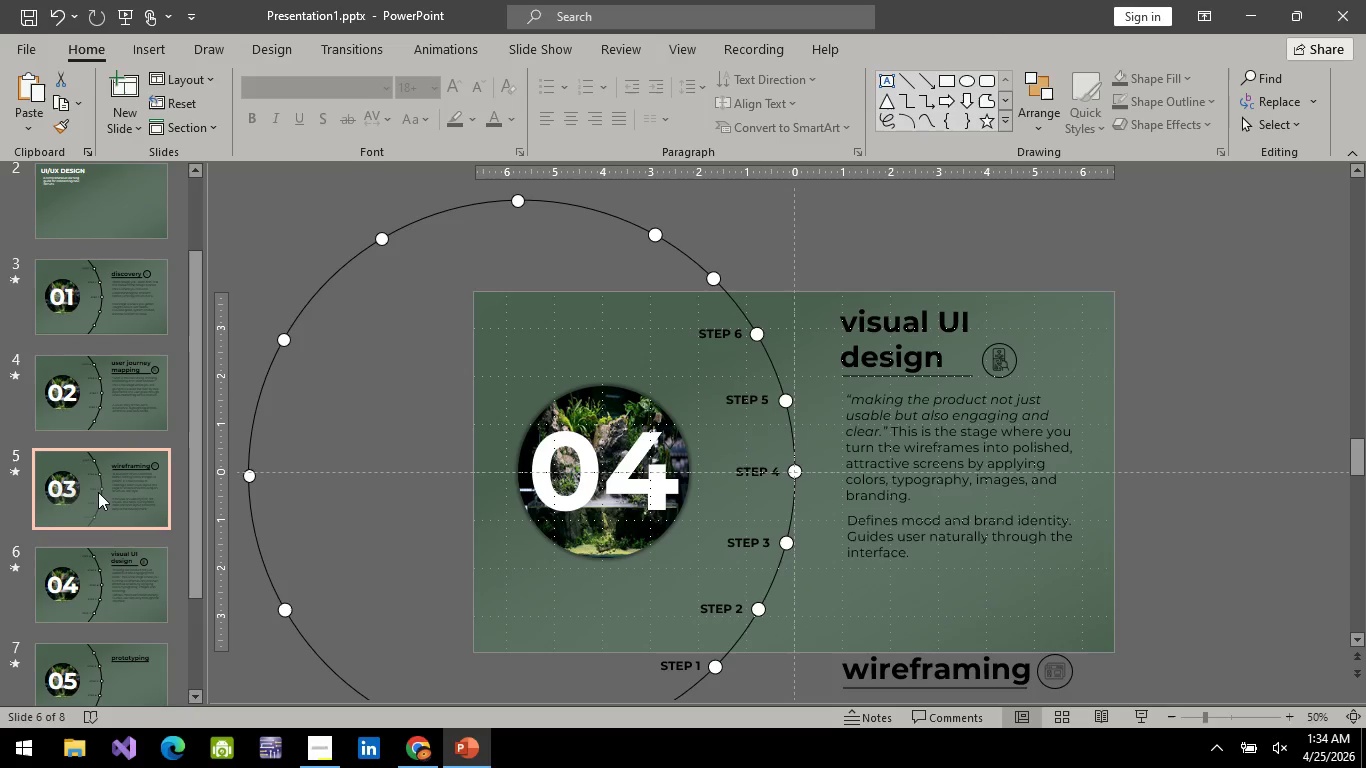 
double_click([116, 570])
 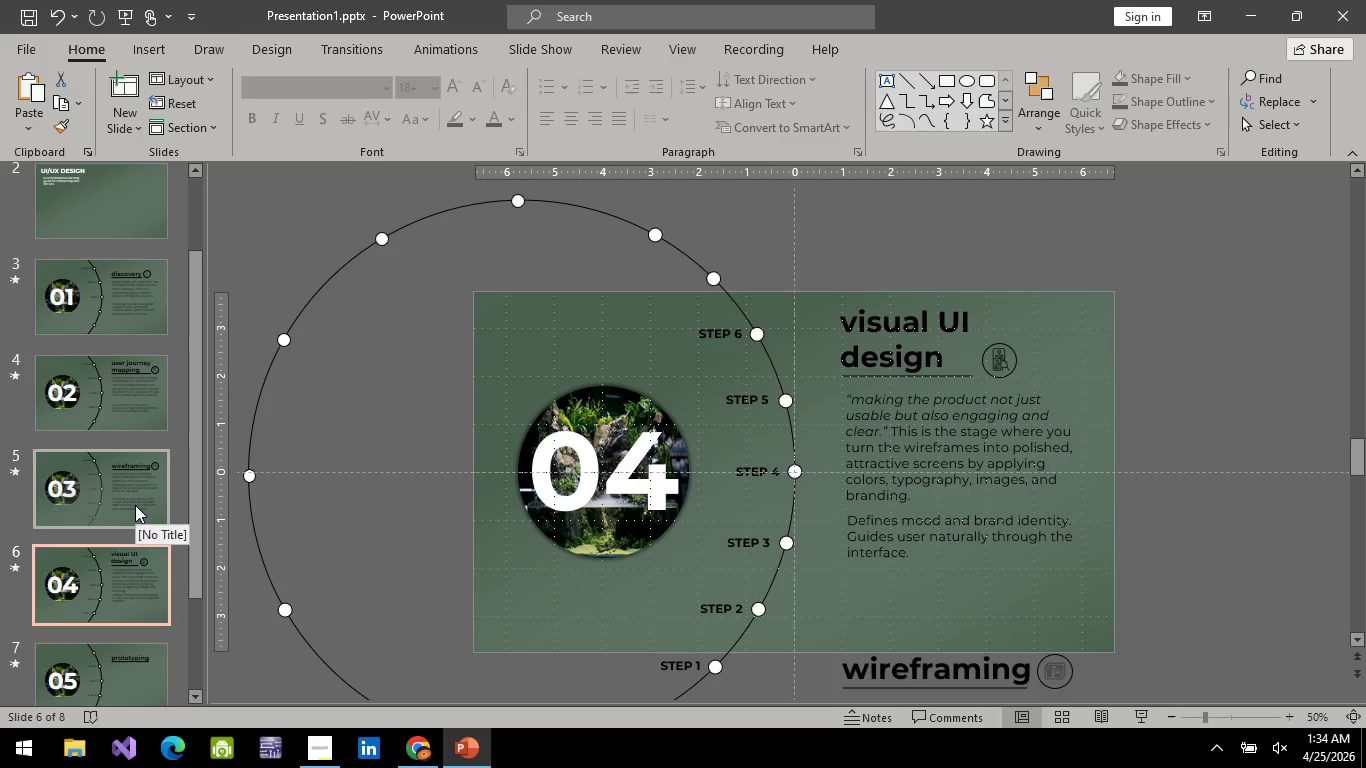 
left_click([135, 505])
 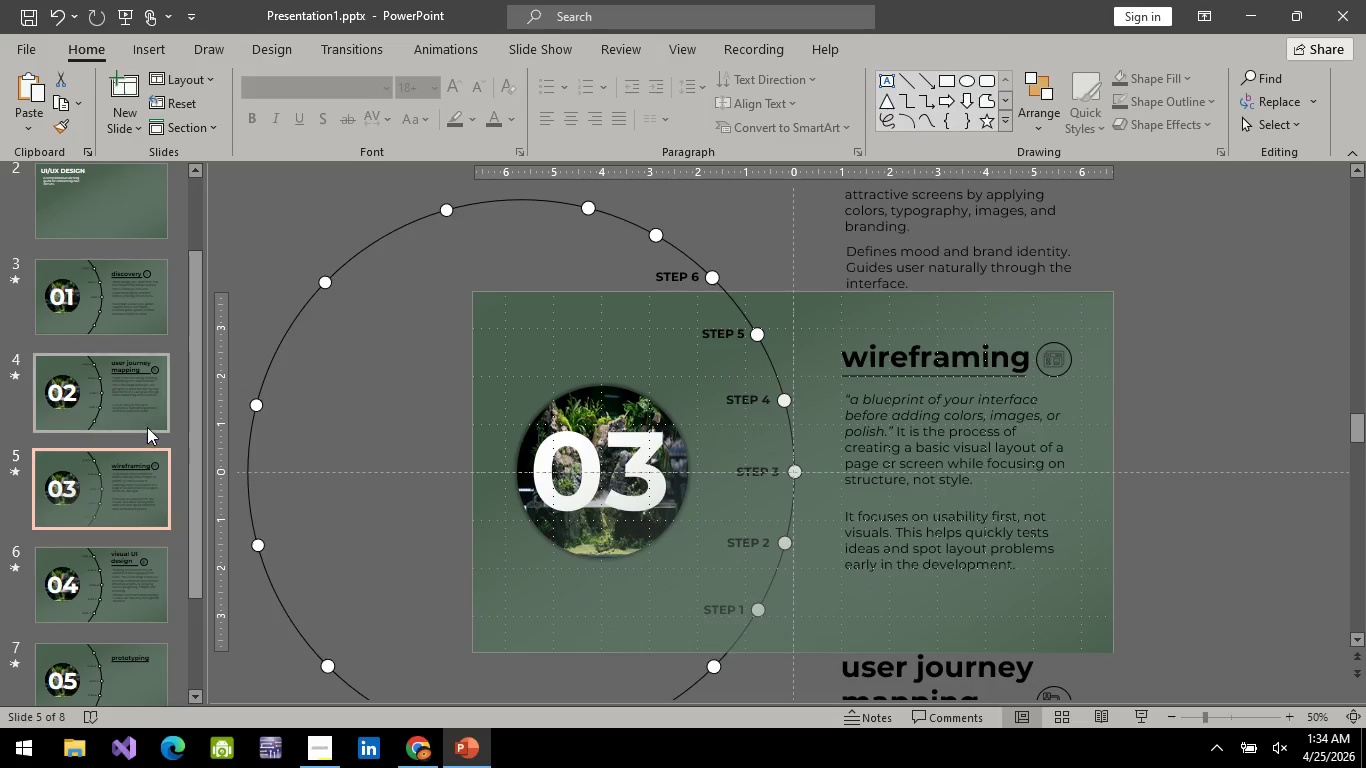 
left_click([147, 426])
 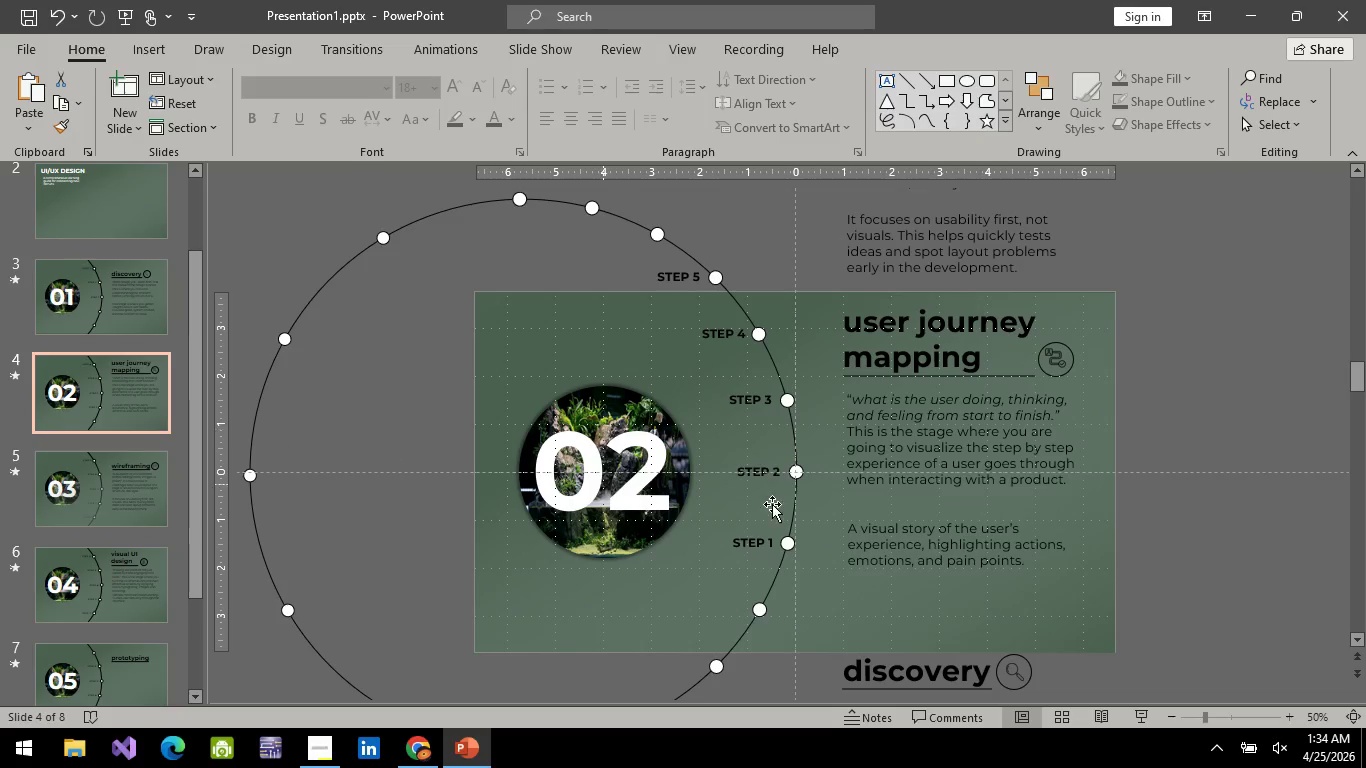 
left_click([137, 591])
 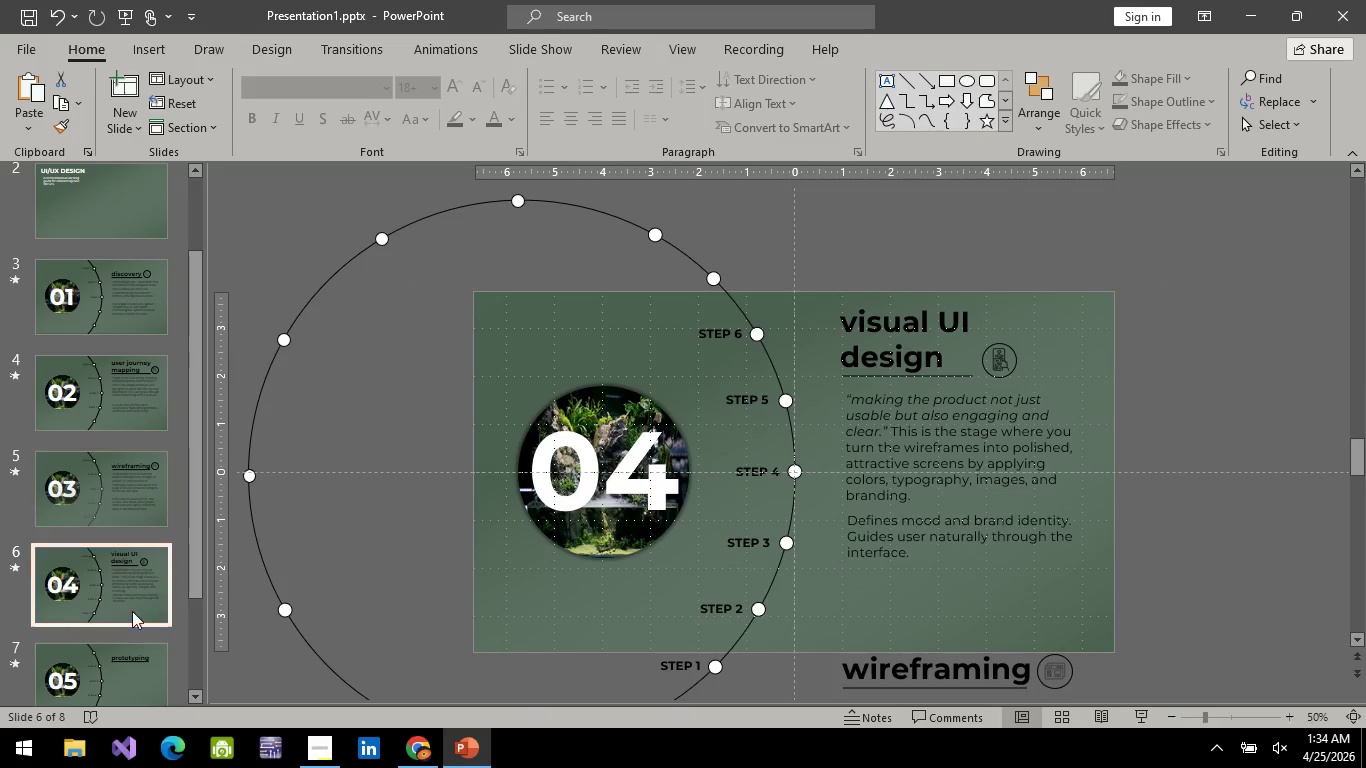 
scroll: coordinate [913, 545], scroll_direction: down, amount: 11.0
 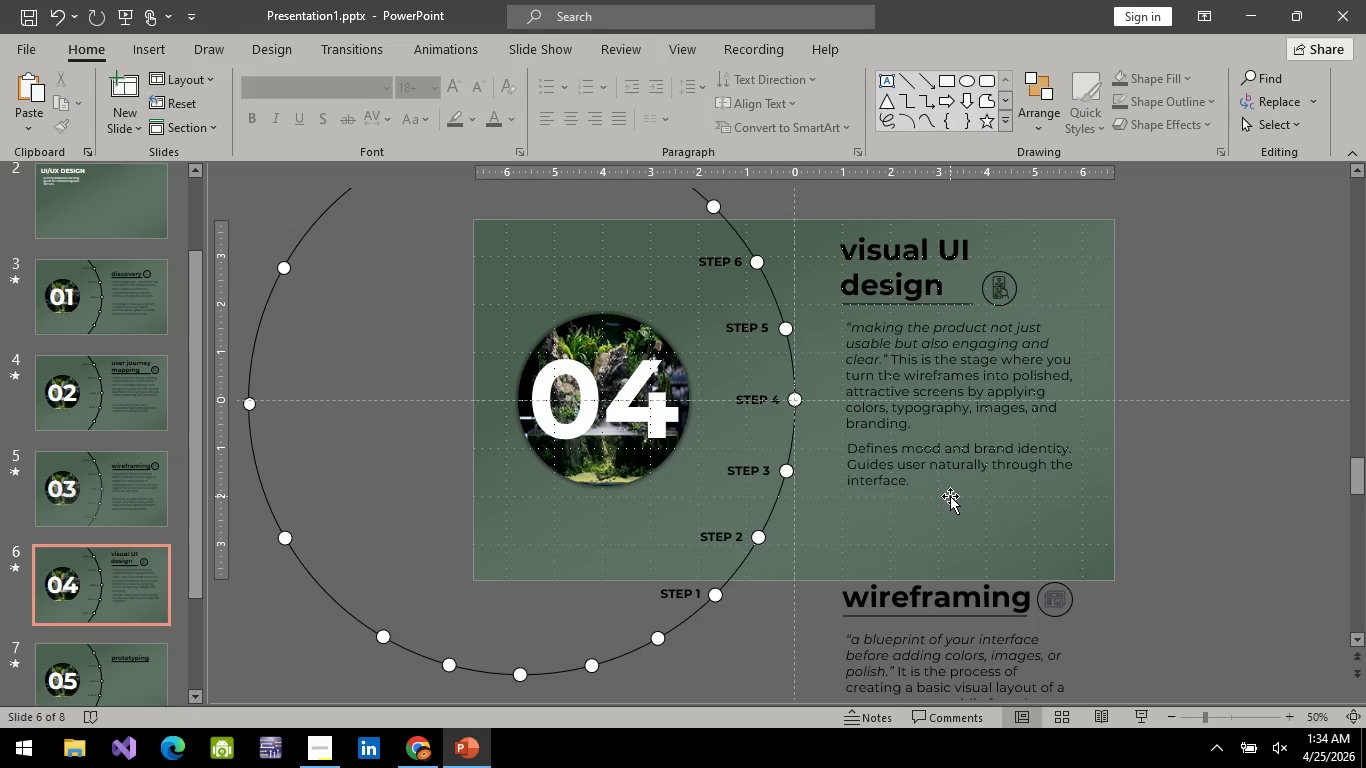 
wait(13.13)
 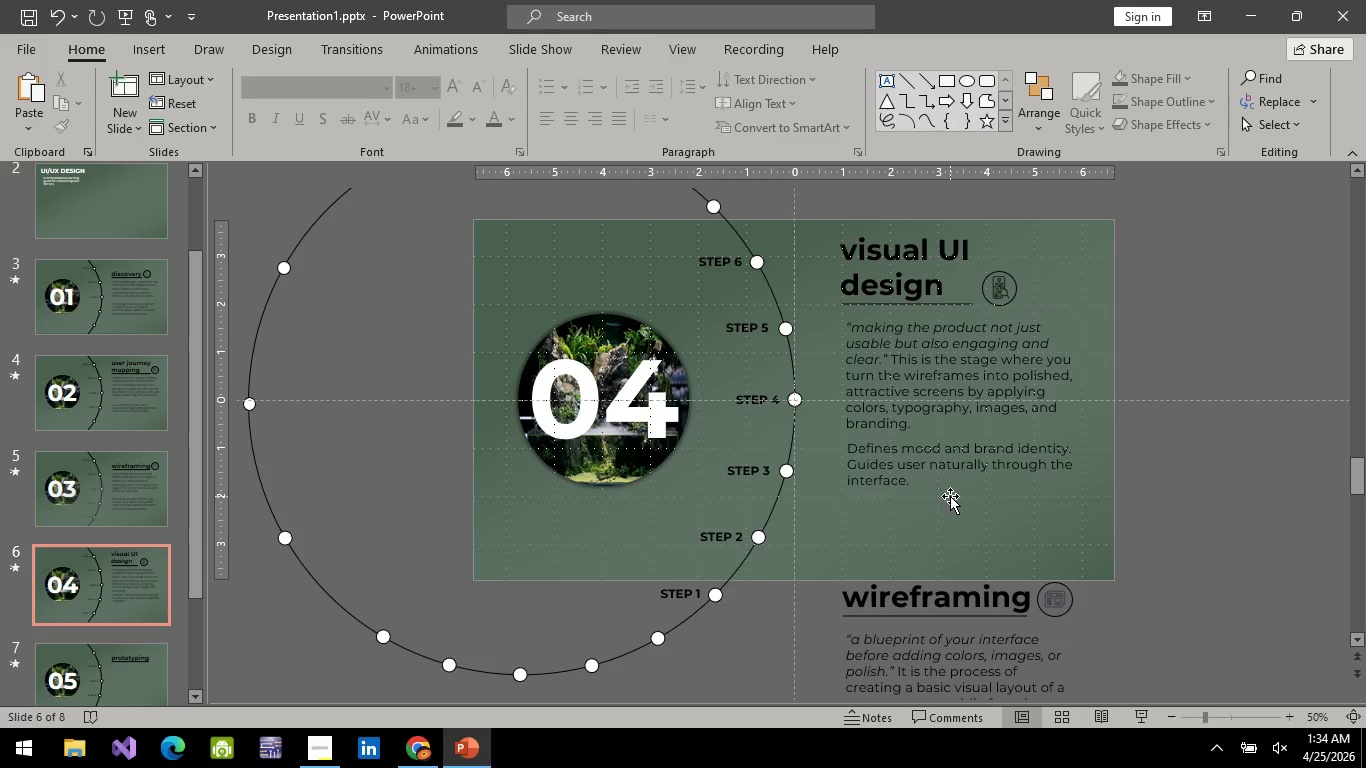 
left_click([125, 660])
 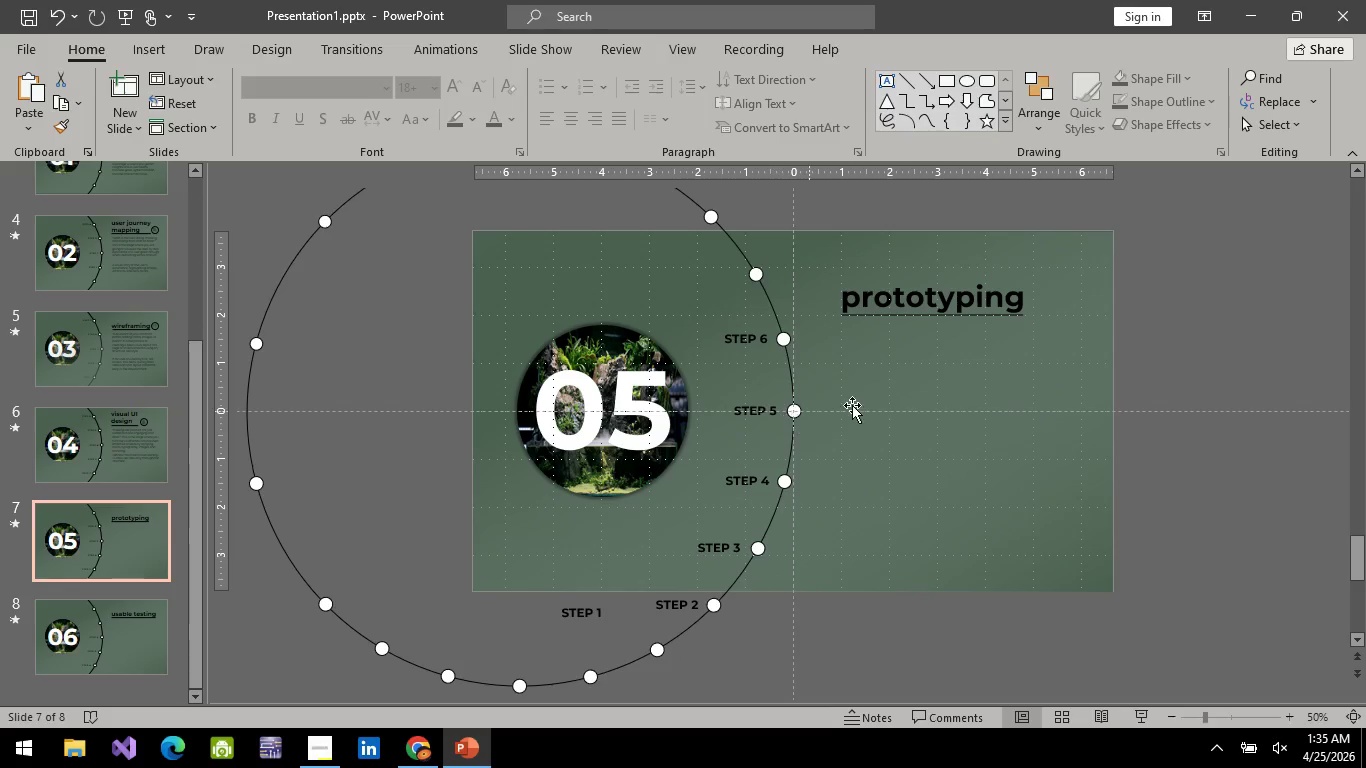 
left_click([969, 301])
 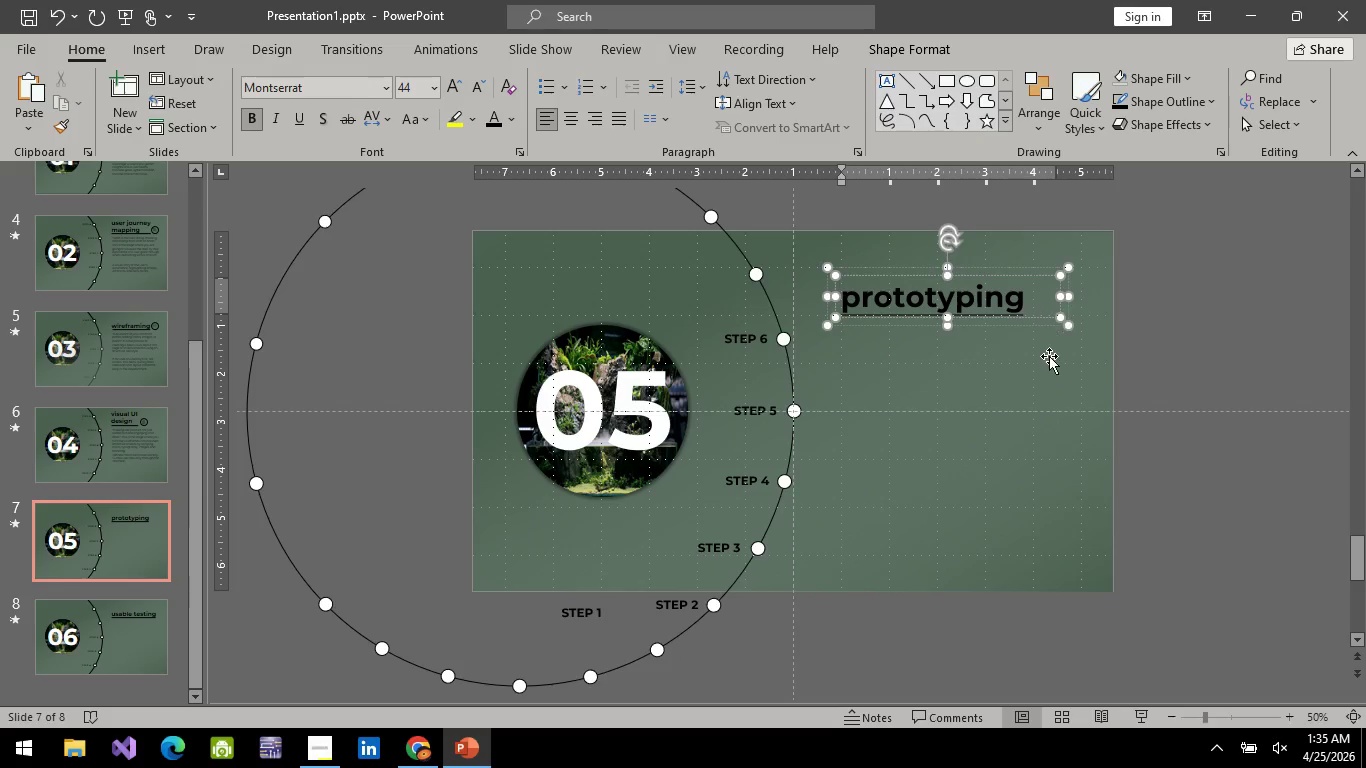 
left_click([1049, 358])
 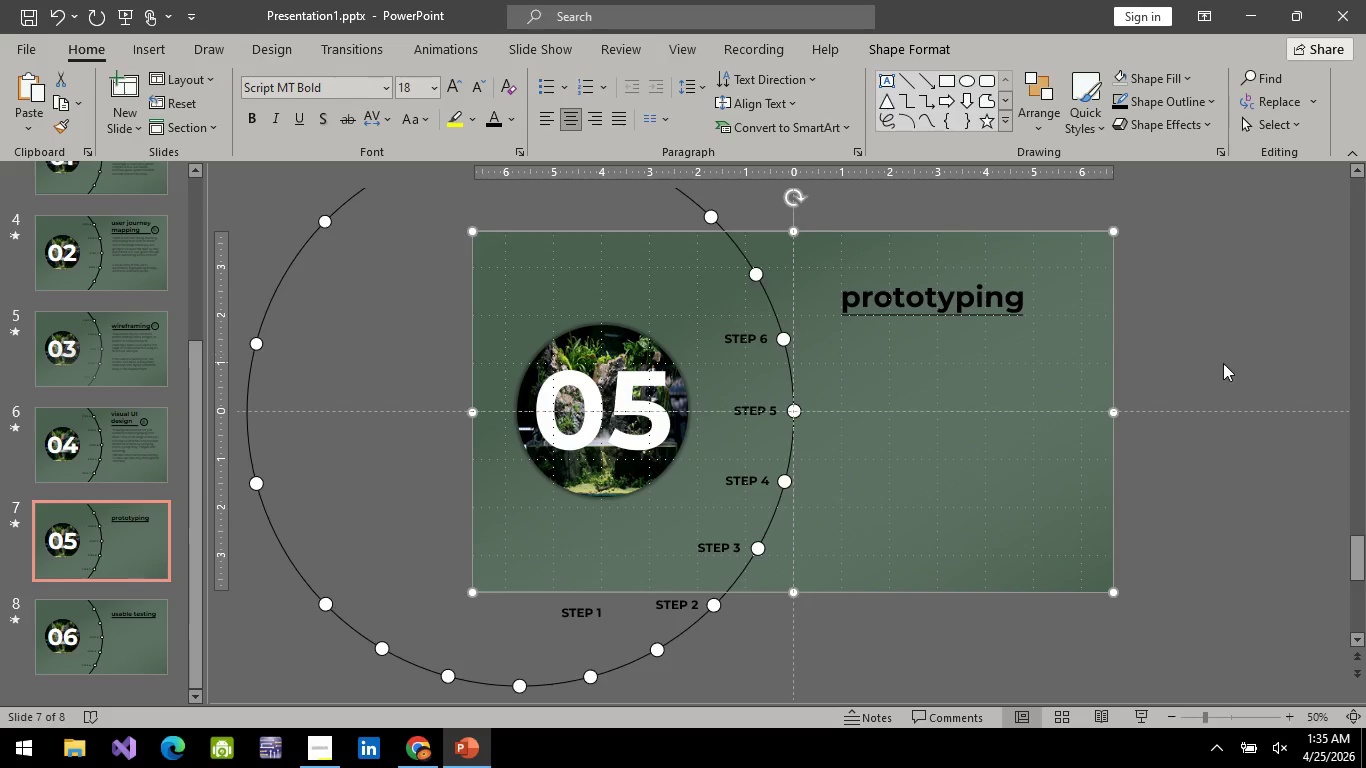 
left_click([1223, 363])
 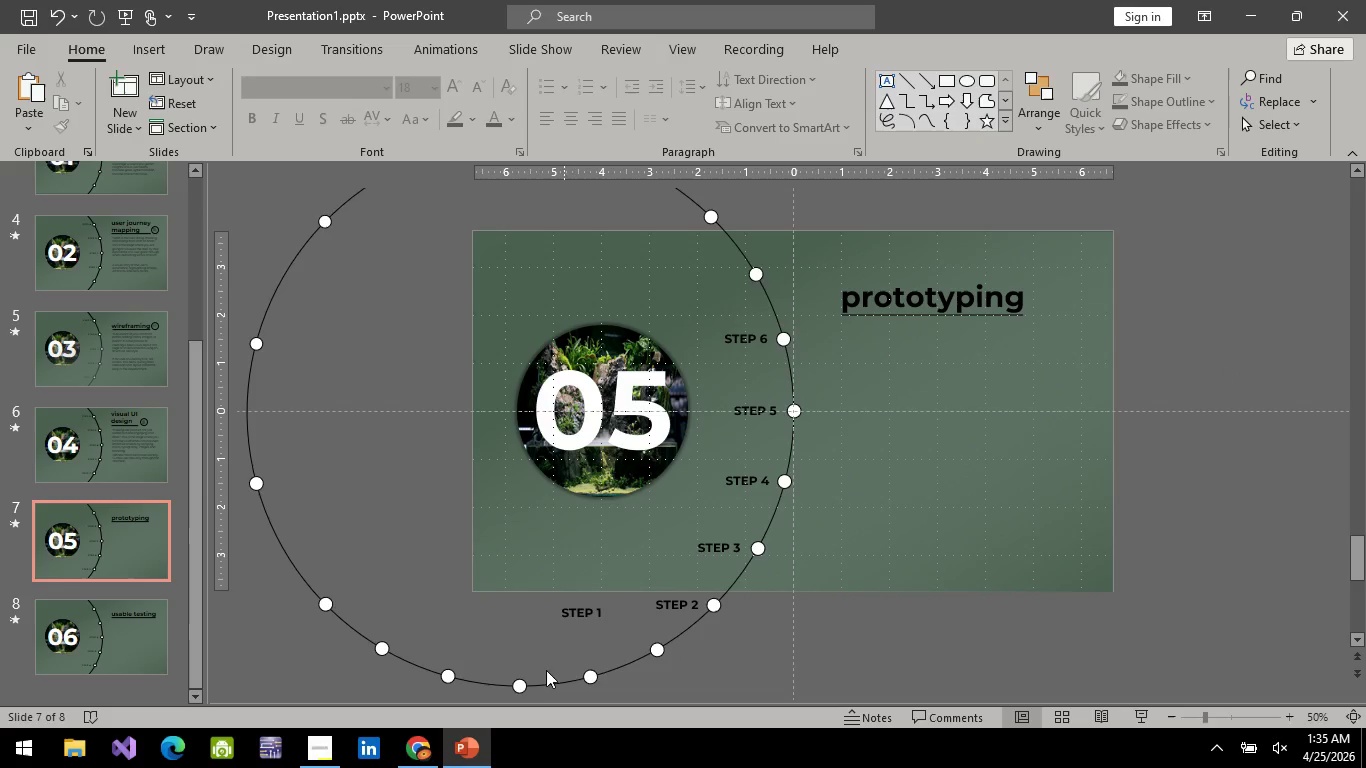 
left_click([406, 752])
 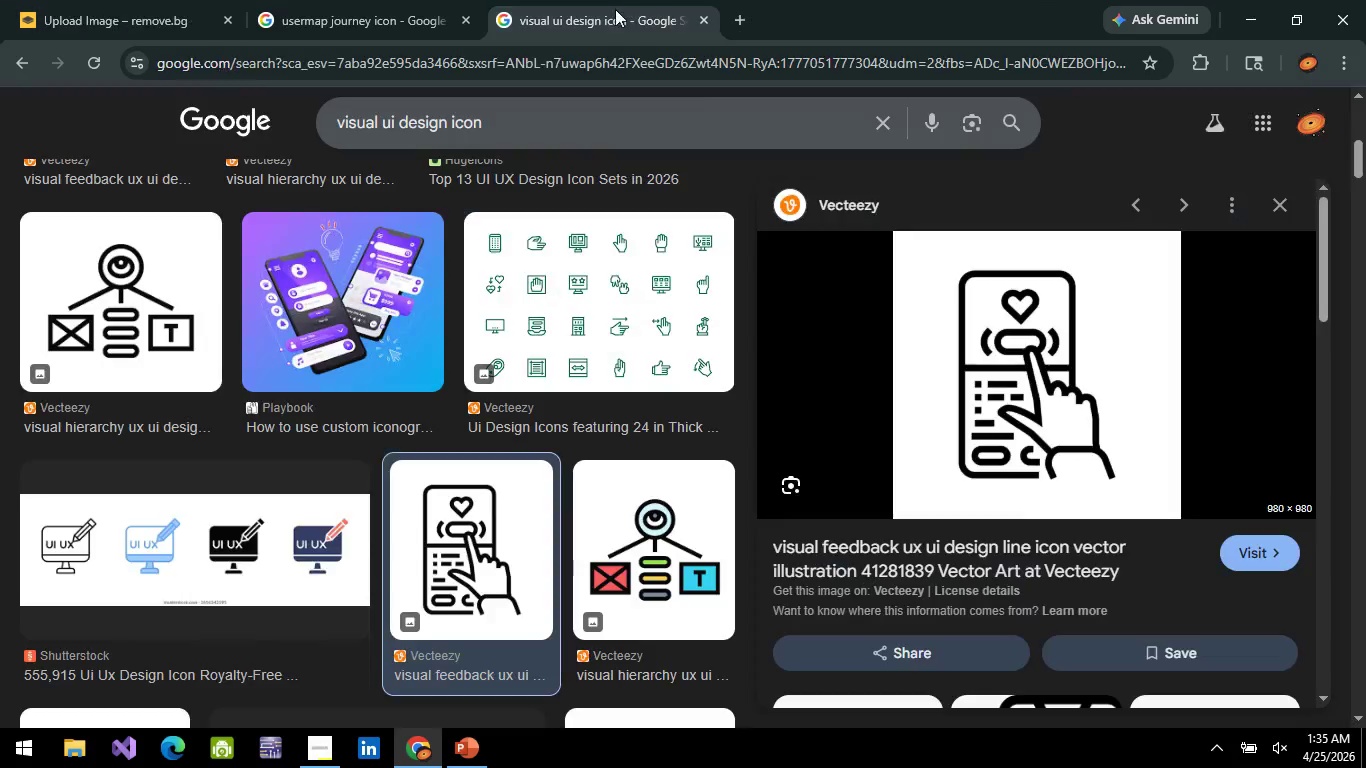 
double_click([540, 56])
 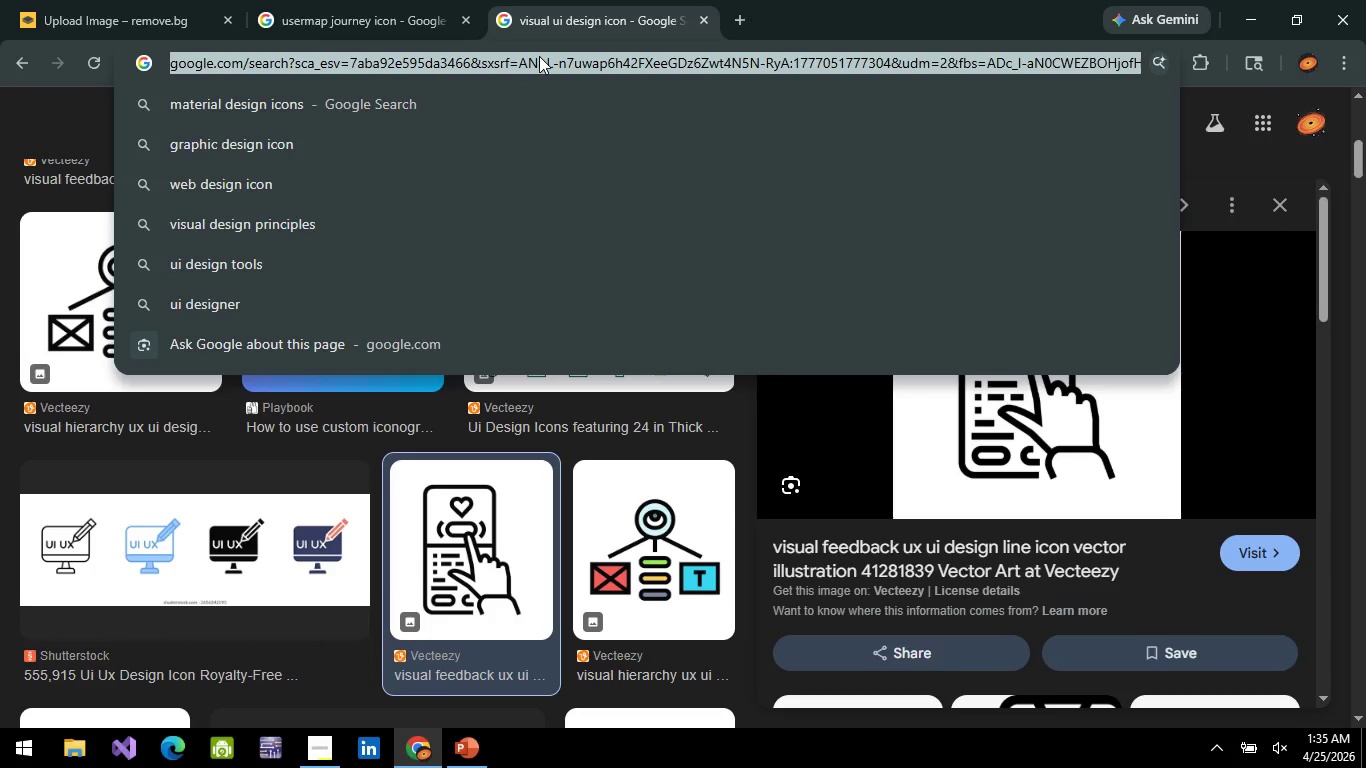 
type(prototyping icon)
 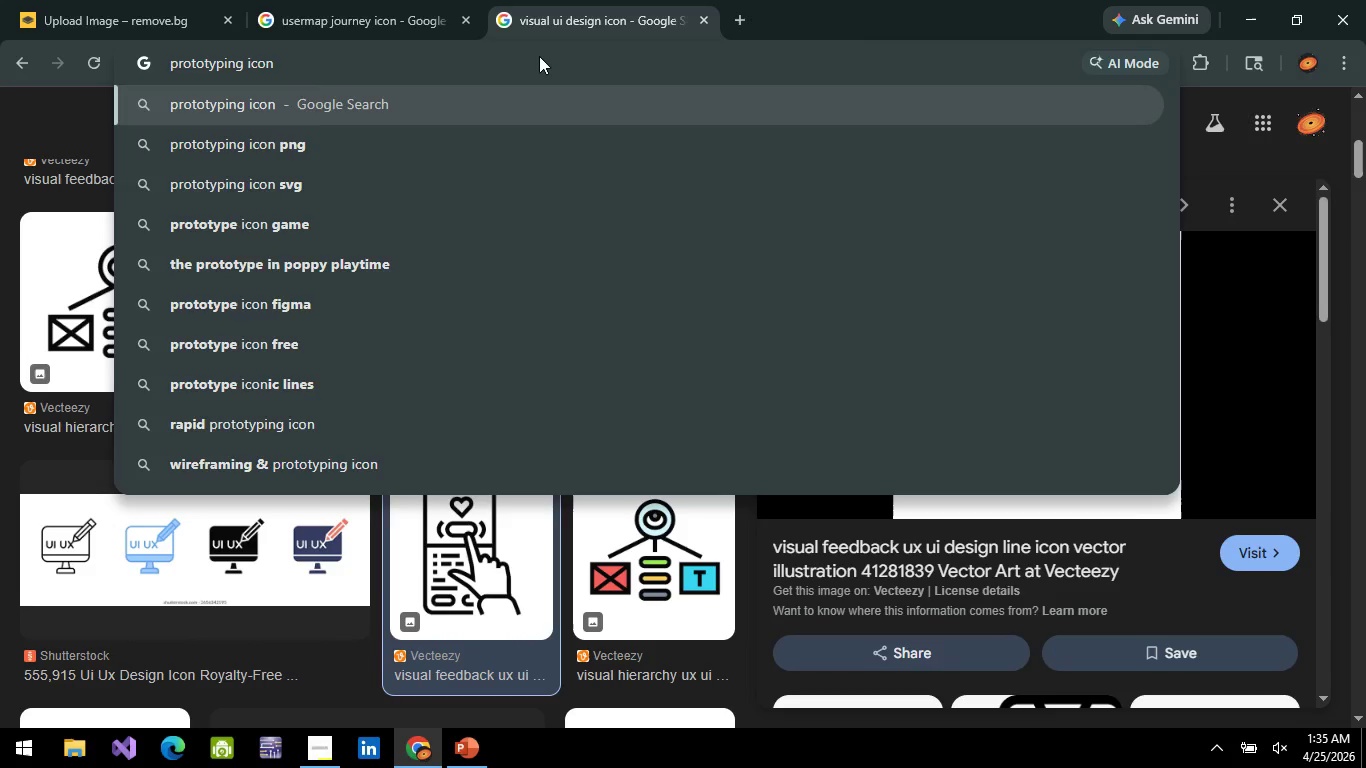 
key(Enter)
 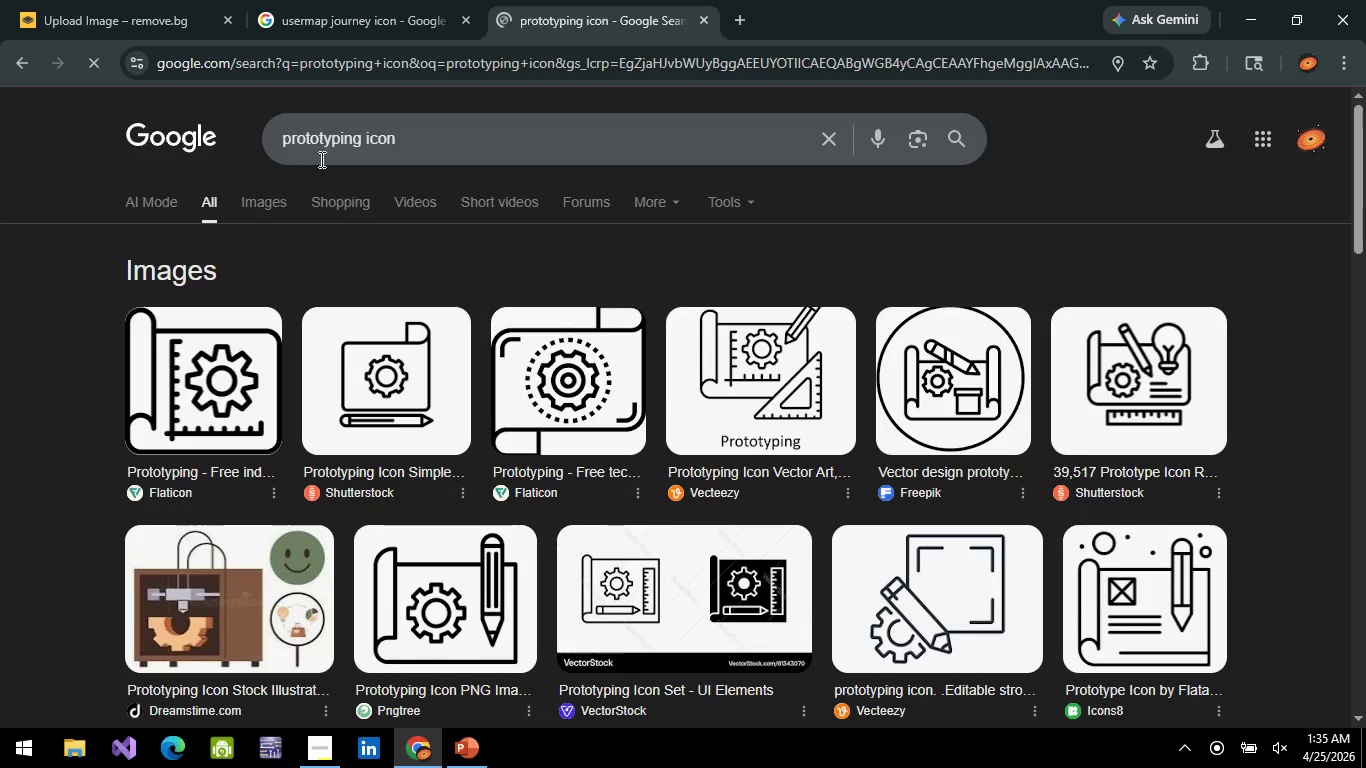 
left_click([278, 141])
 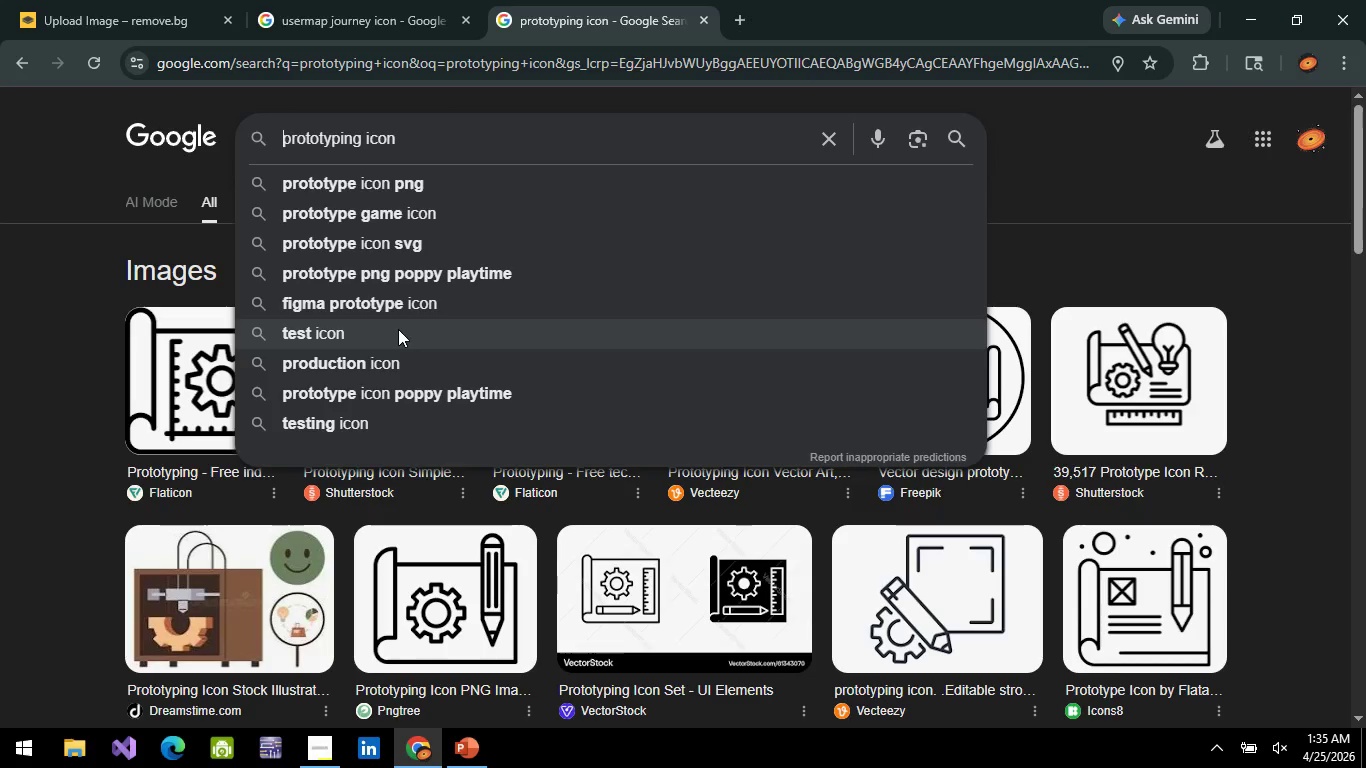 
wait(7.61)
 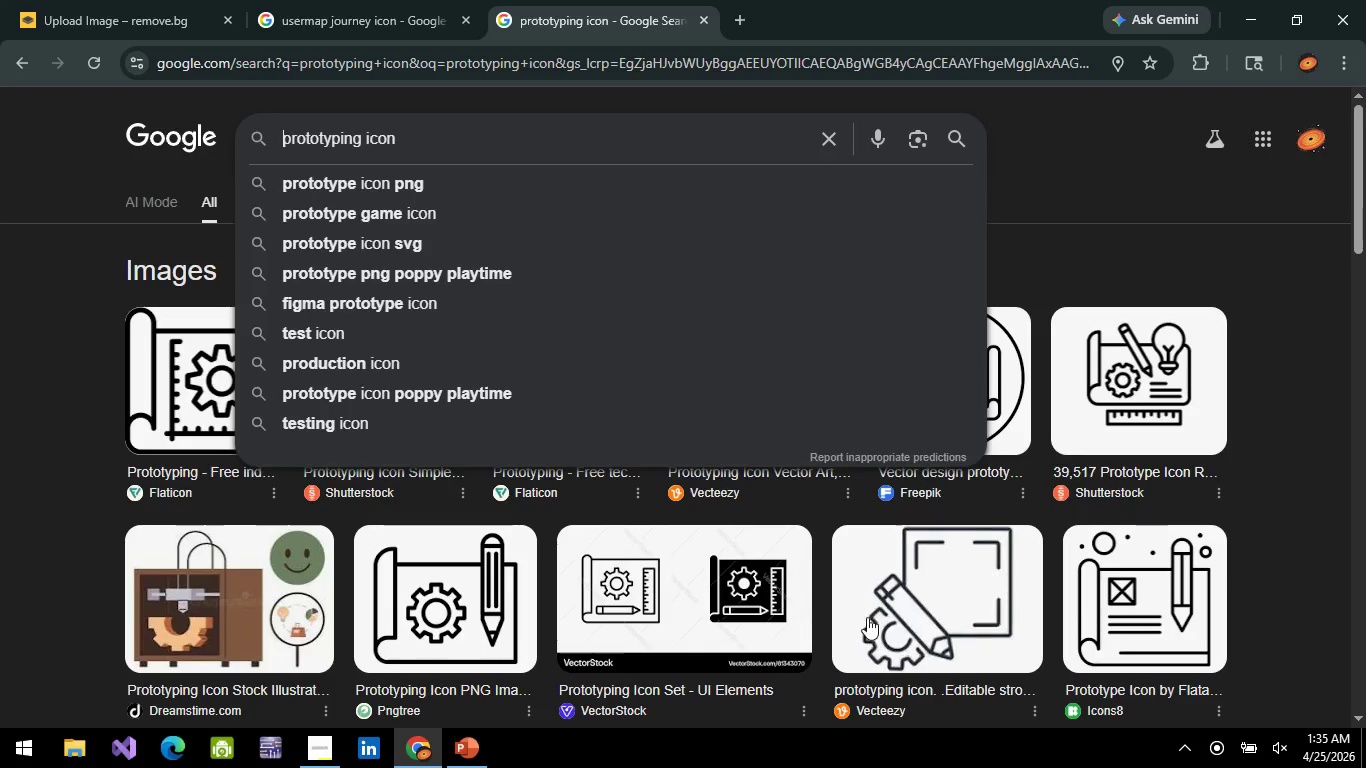 
type(e)
key(Backspace)
type(web )
 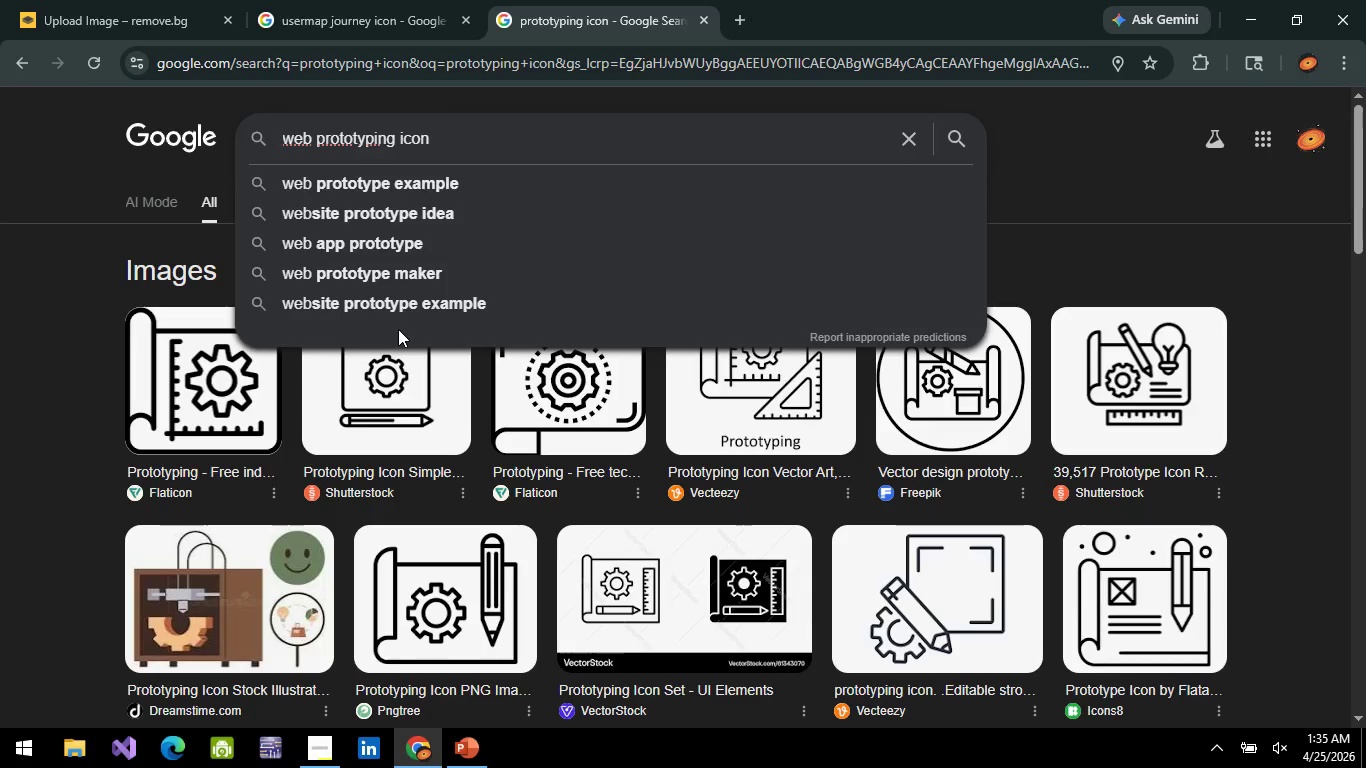 
key(Enter)
 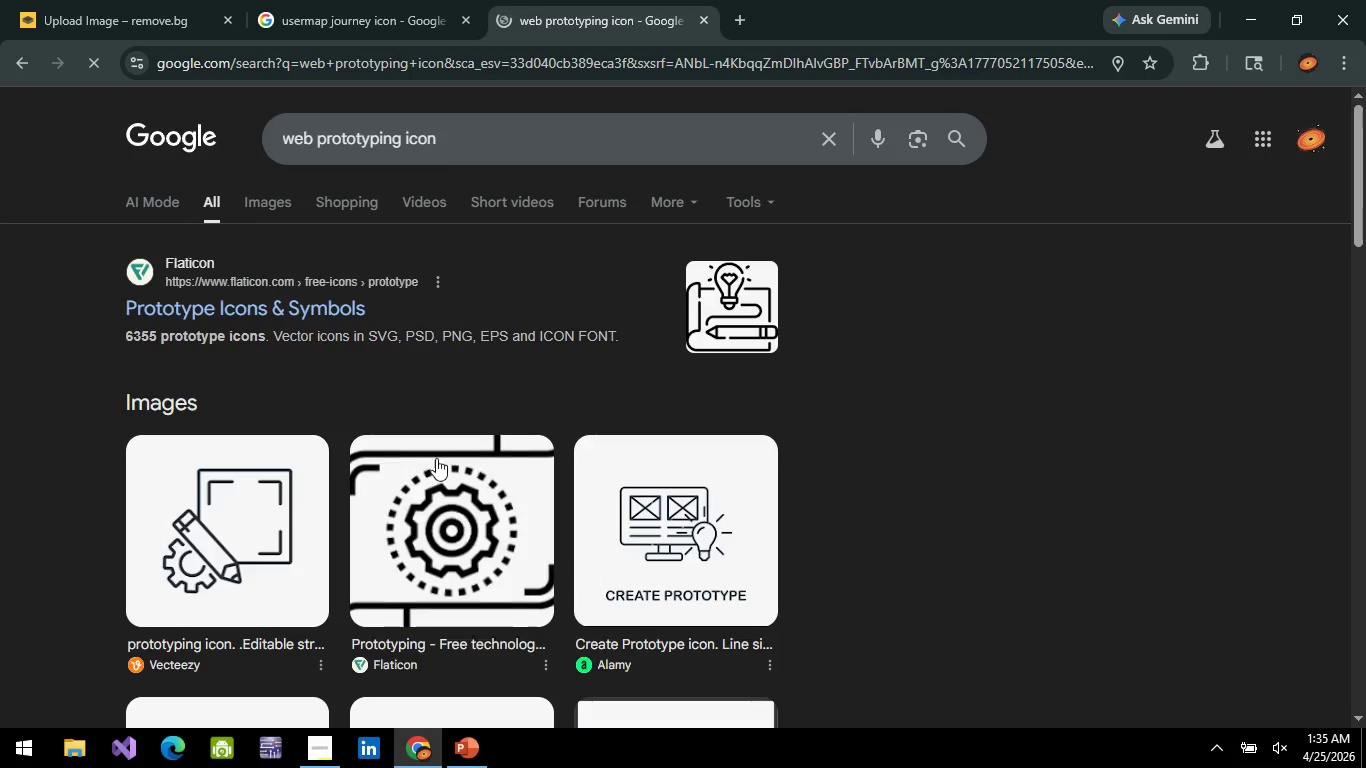 
left_click([269, 206])
 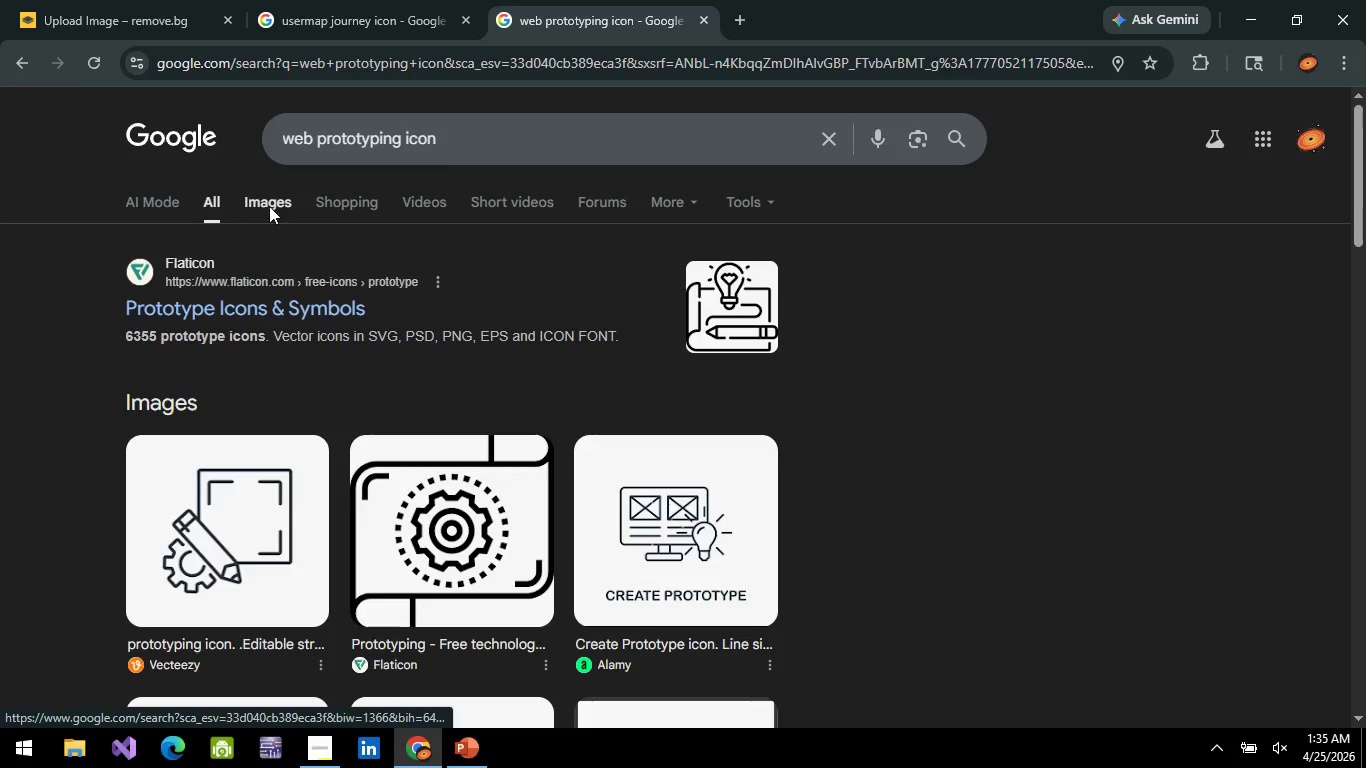 
mouse_move([287, 218])
 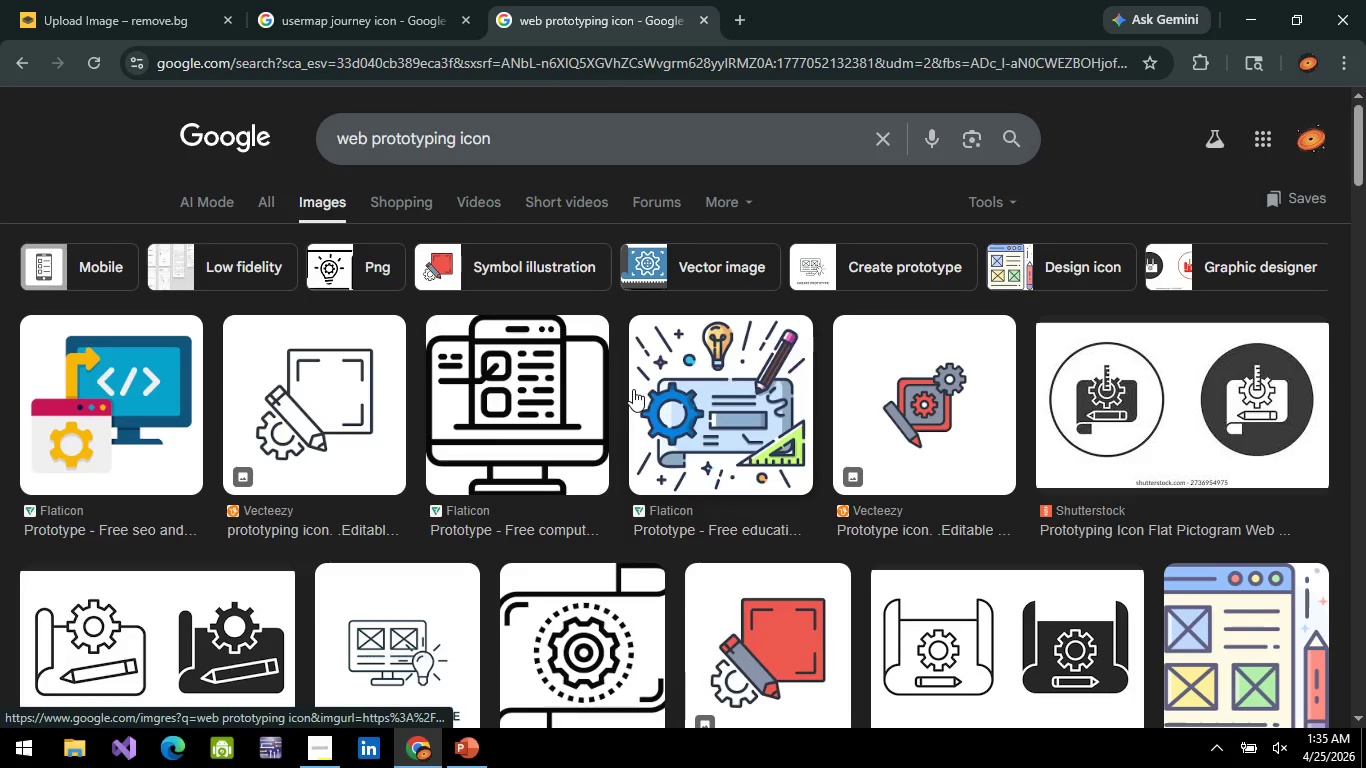 
scroll: coordinate [648, 410], scroll_direction: down, amount: 5.0
 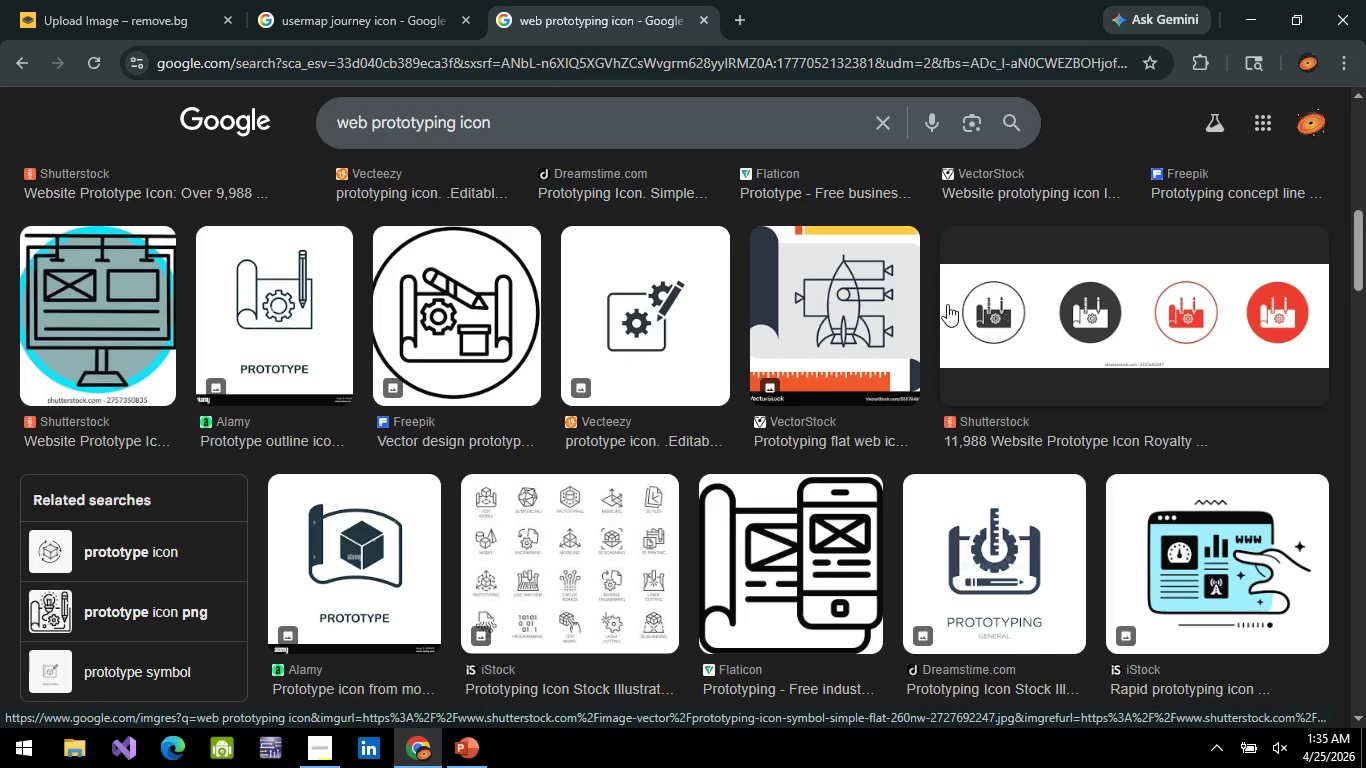 
left_click([608, 286])
 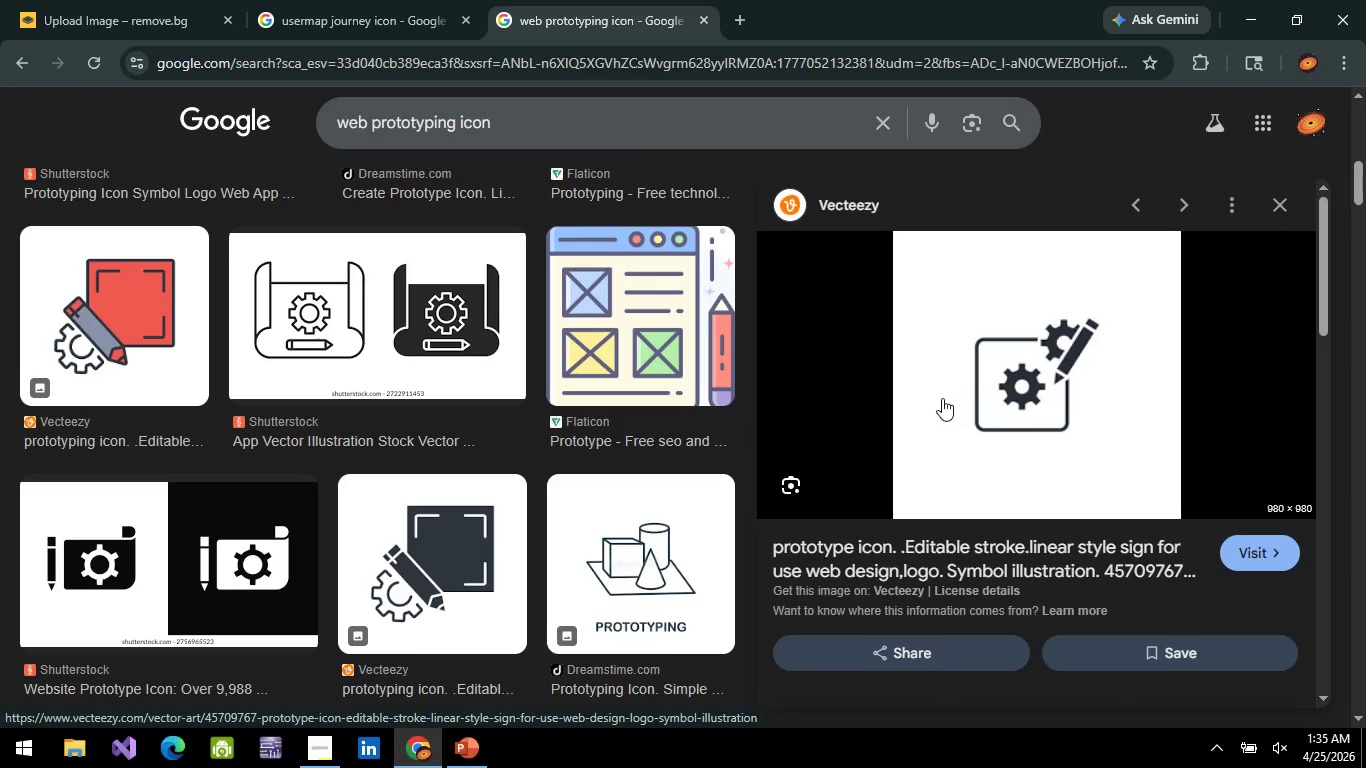 
right_click([1013, 360])
 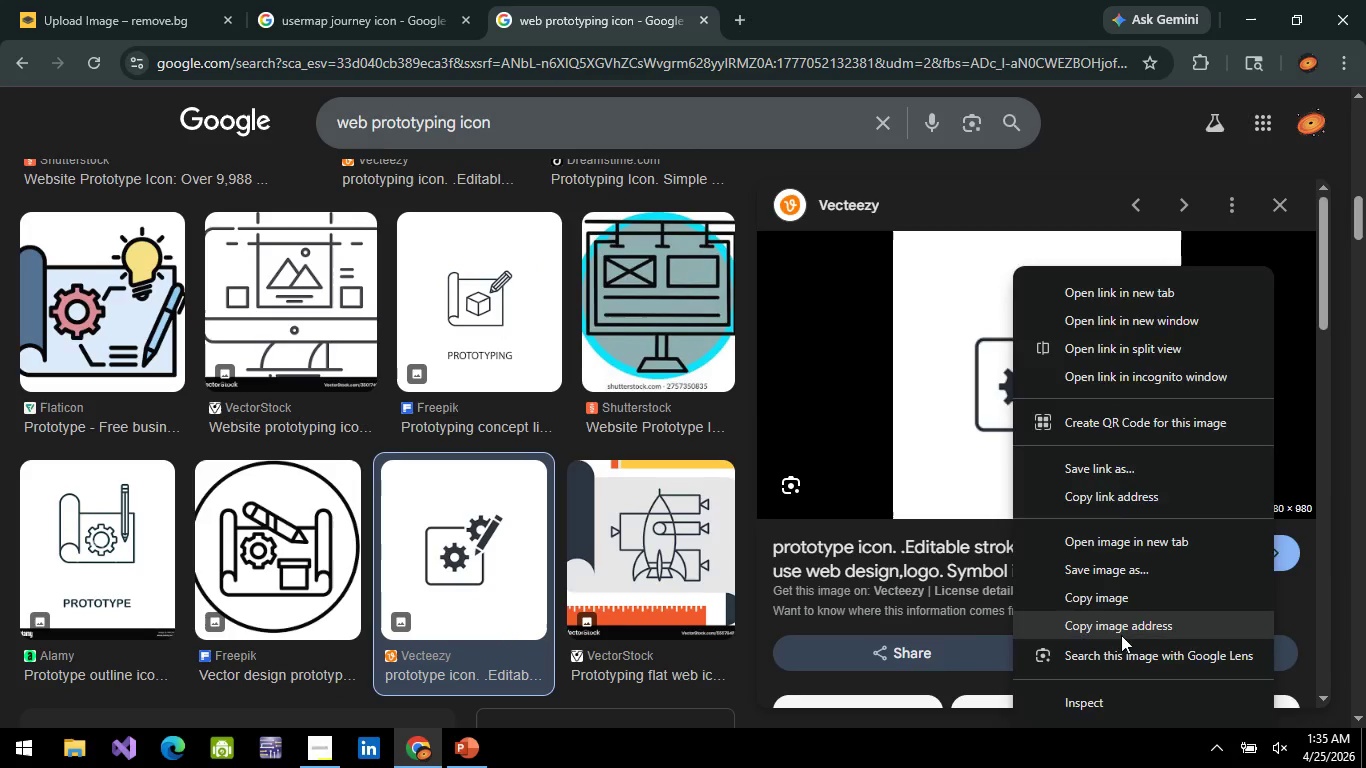 
left_click([1121, 635])
 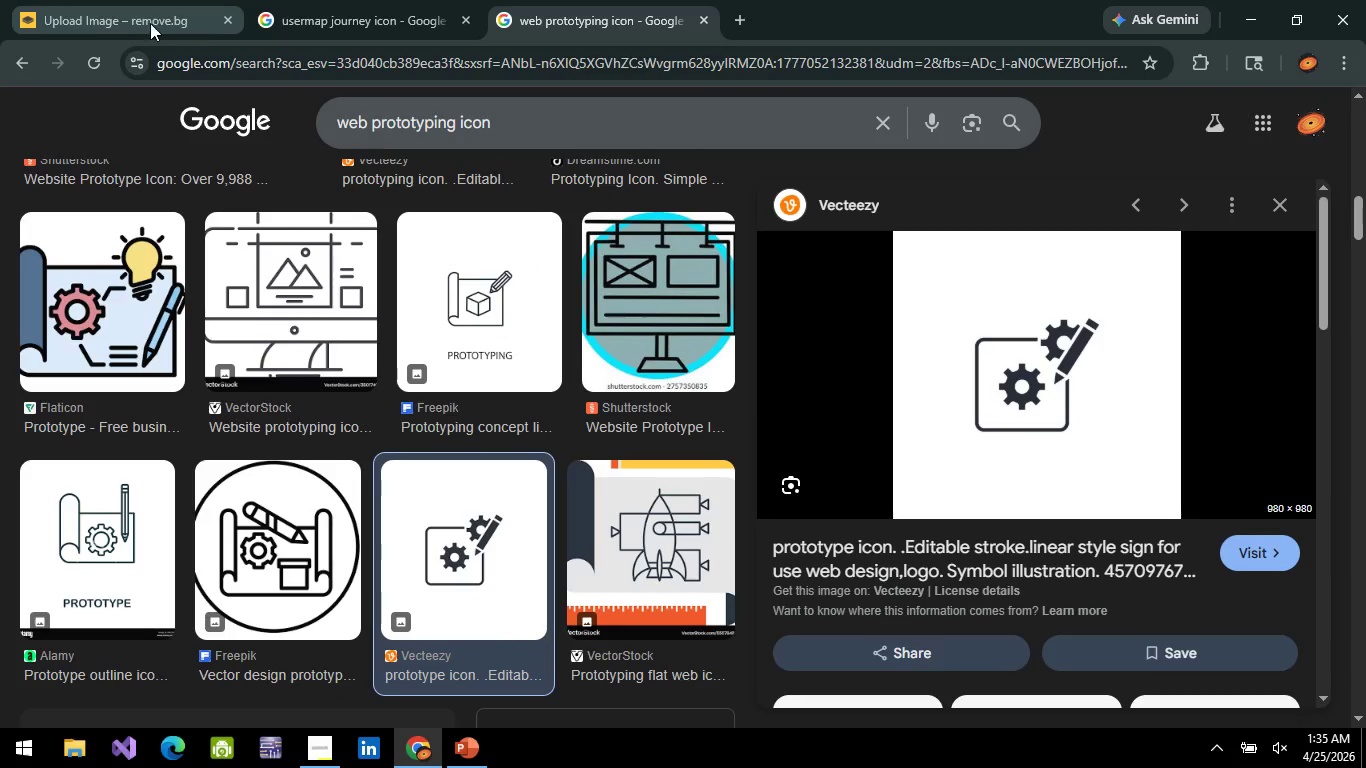 
left_click([140, 22])
 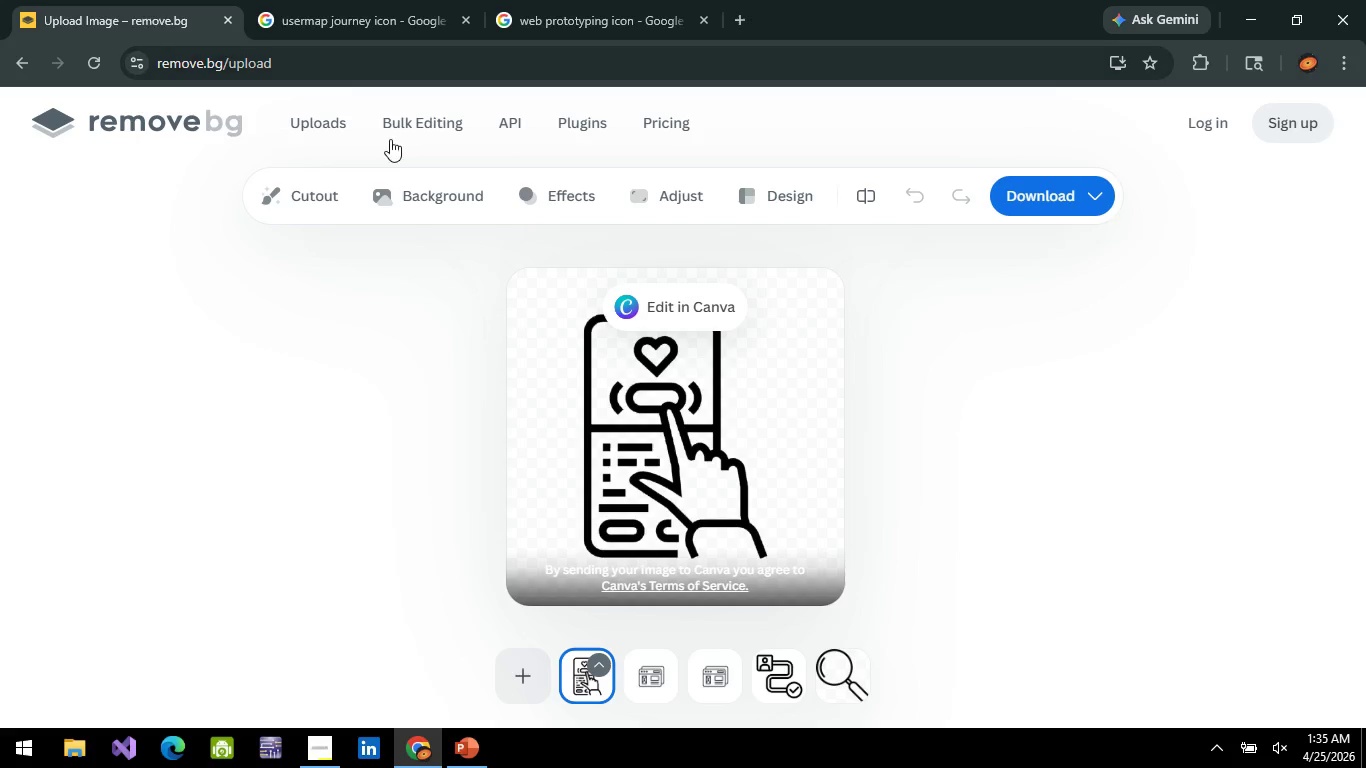 
key(Control+V)
 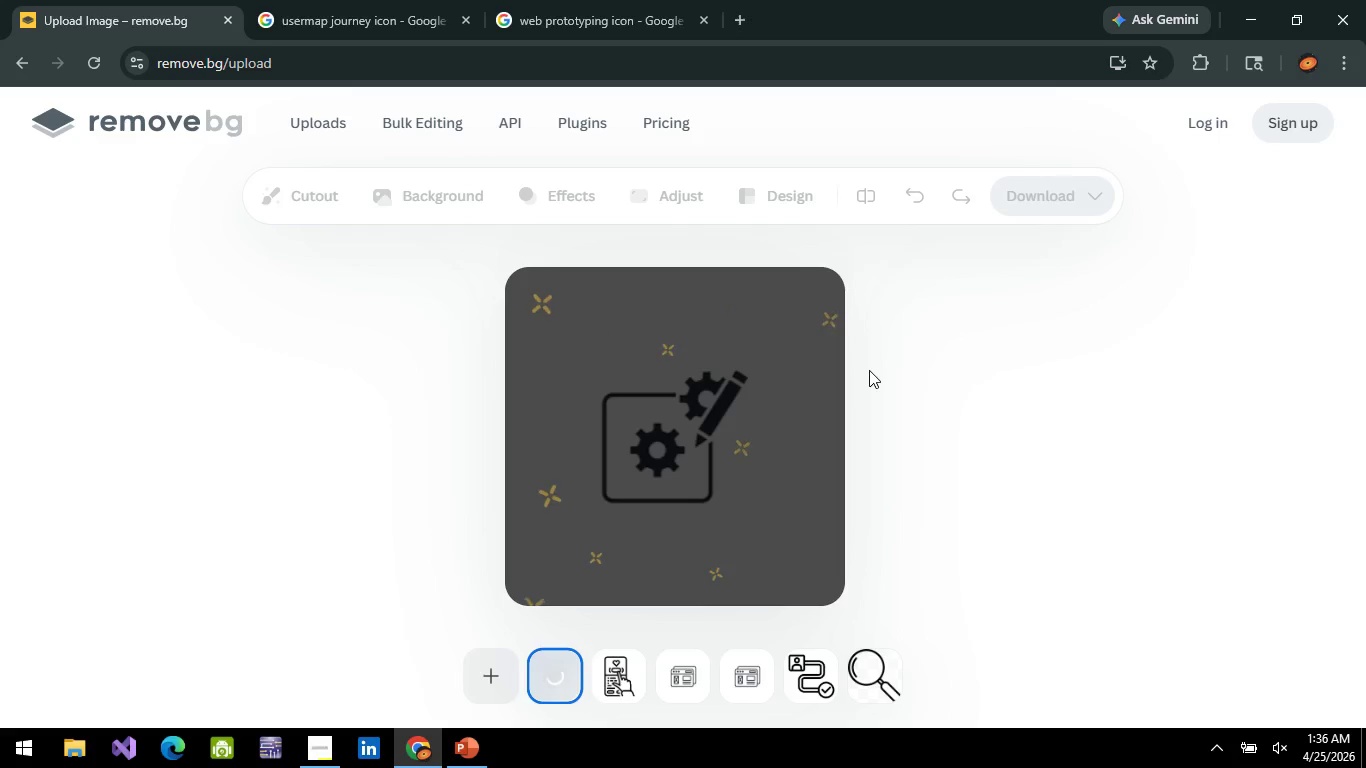 
wait(23.14)
 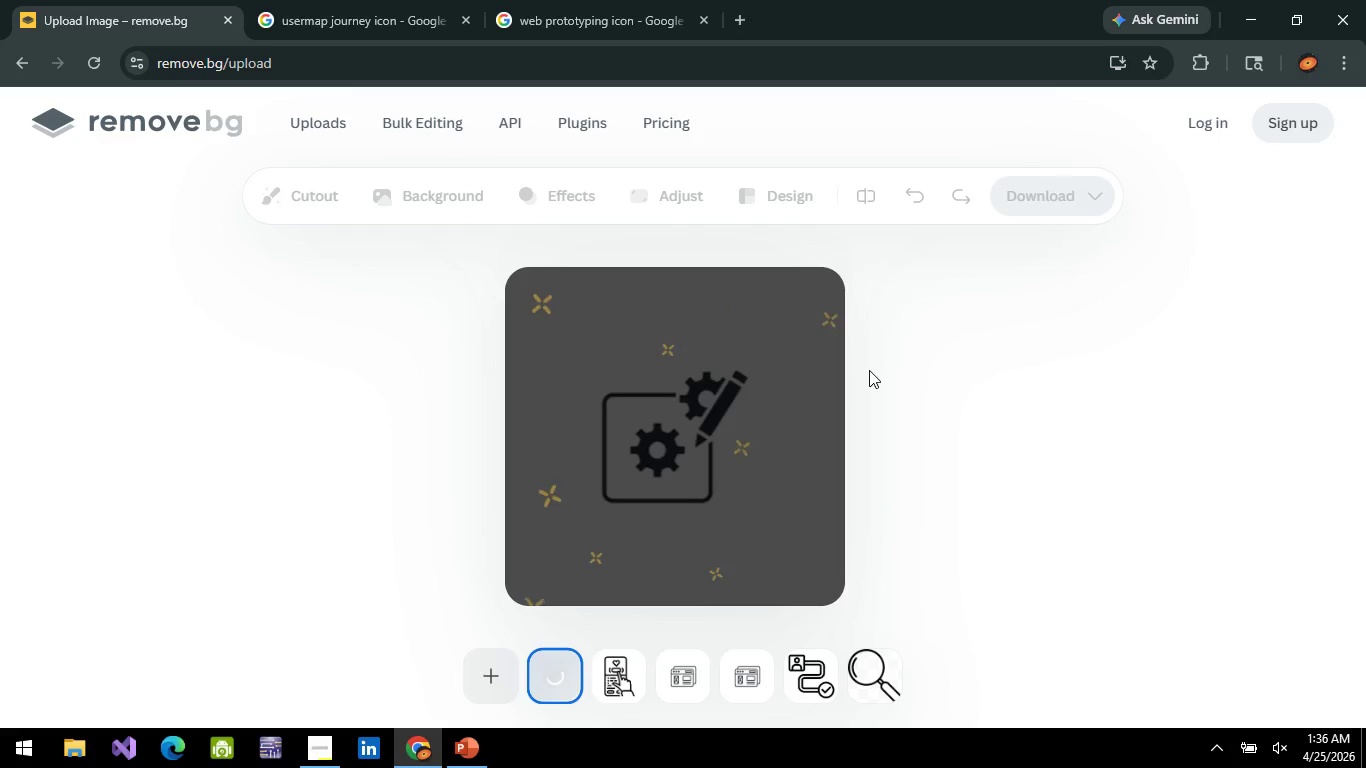 
left_click([901, 364])
 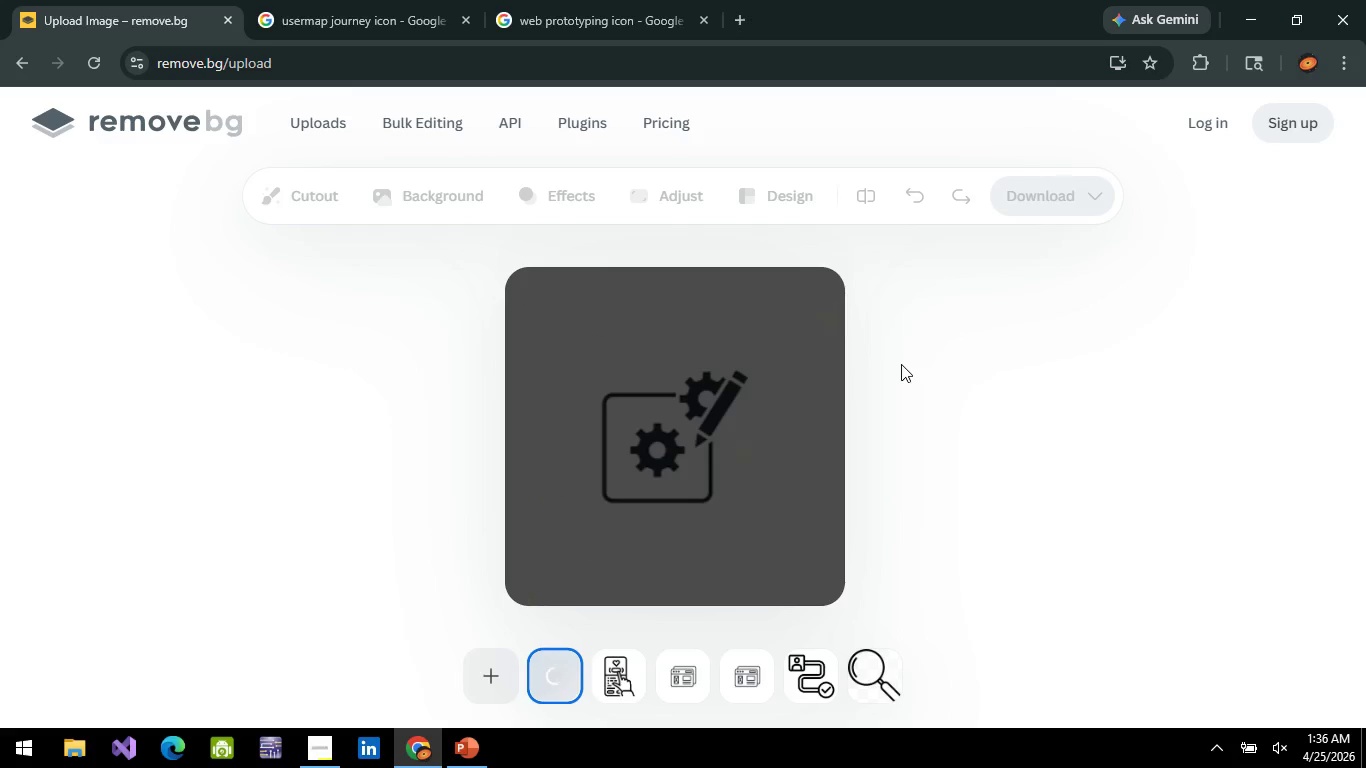 
left_click([777, 410])
 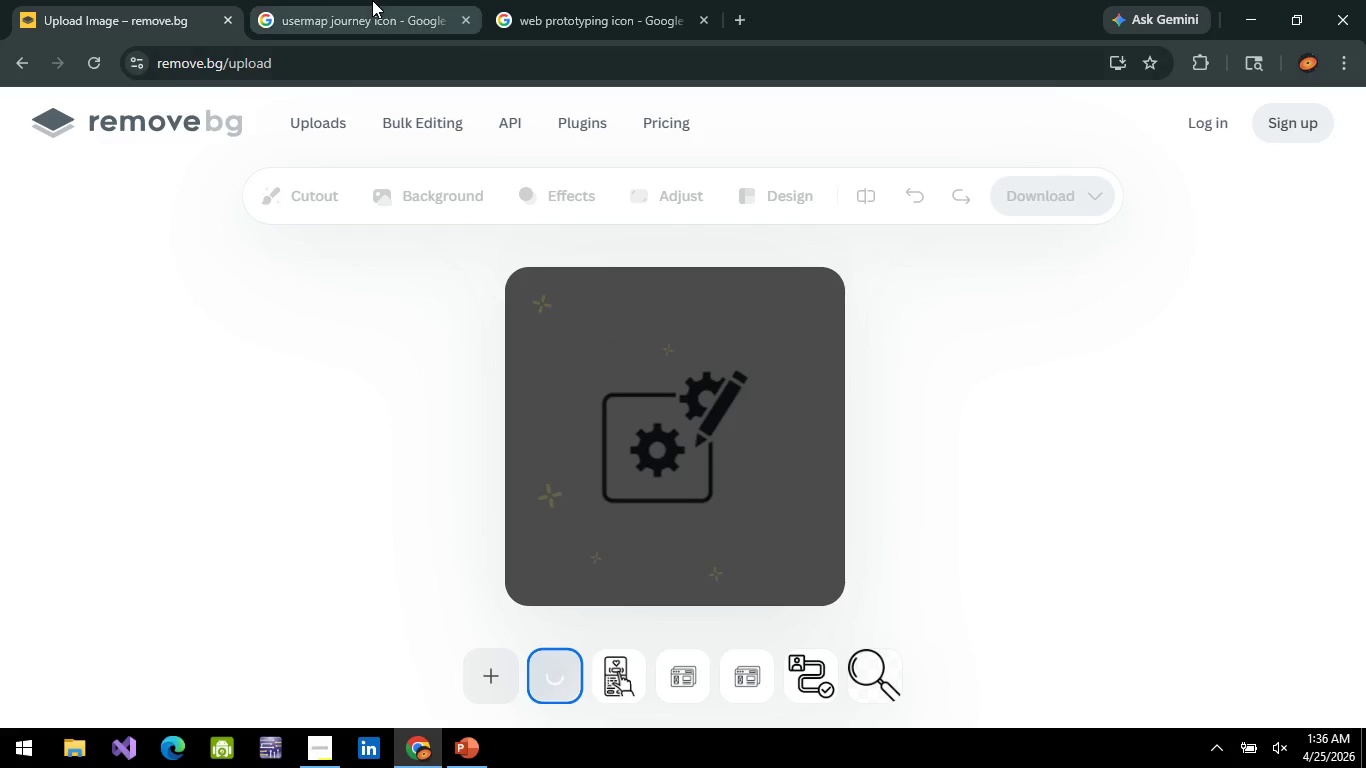 
mouse_move([393, 22])
 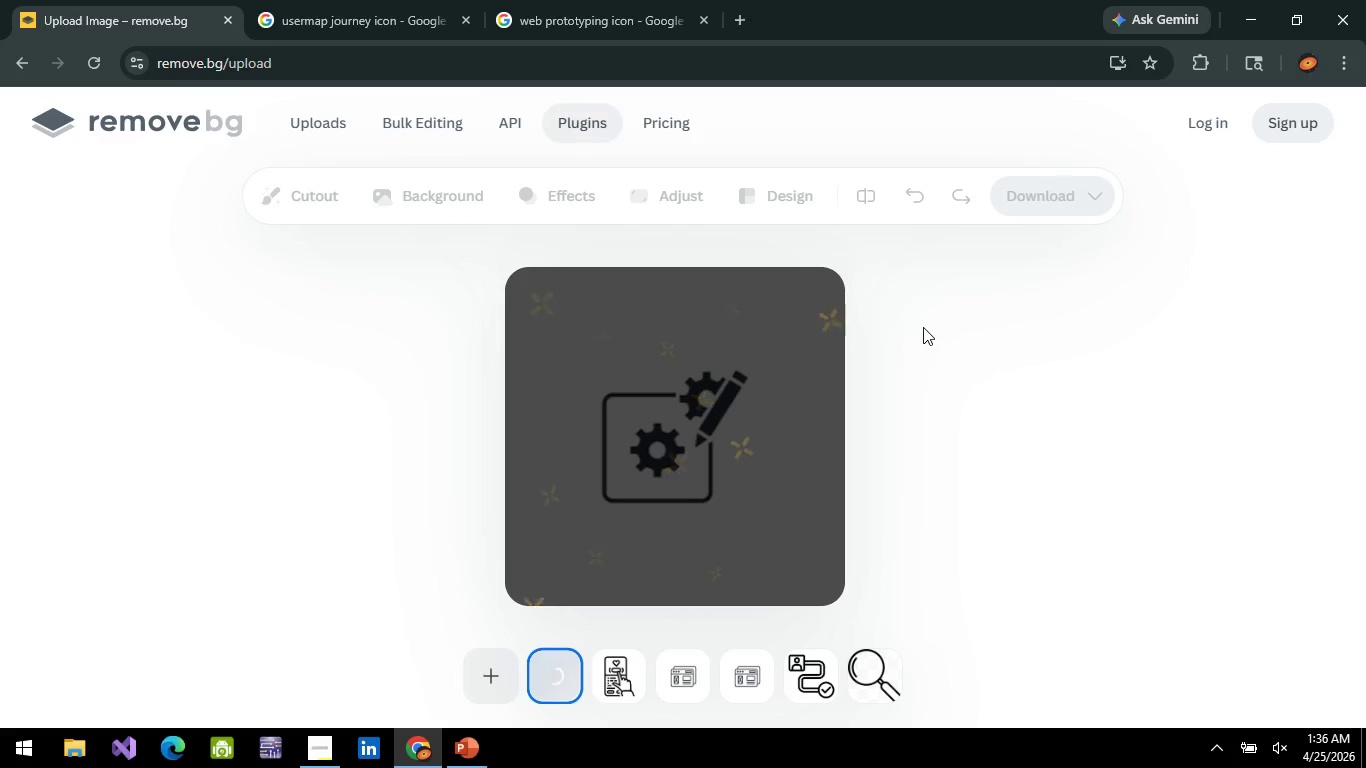 
left_click([923, 327])
 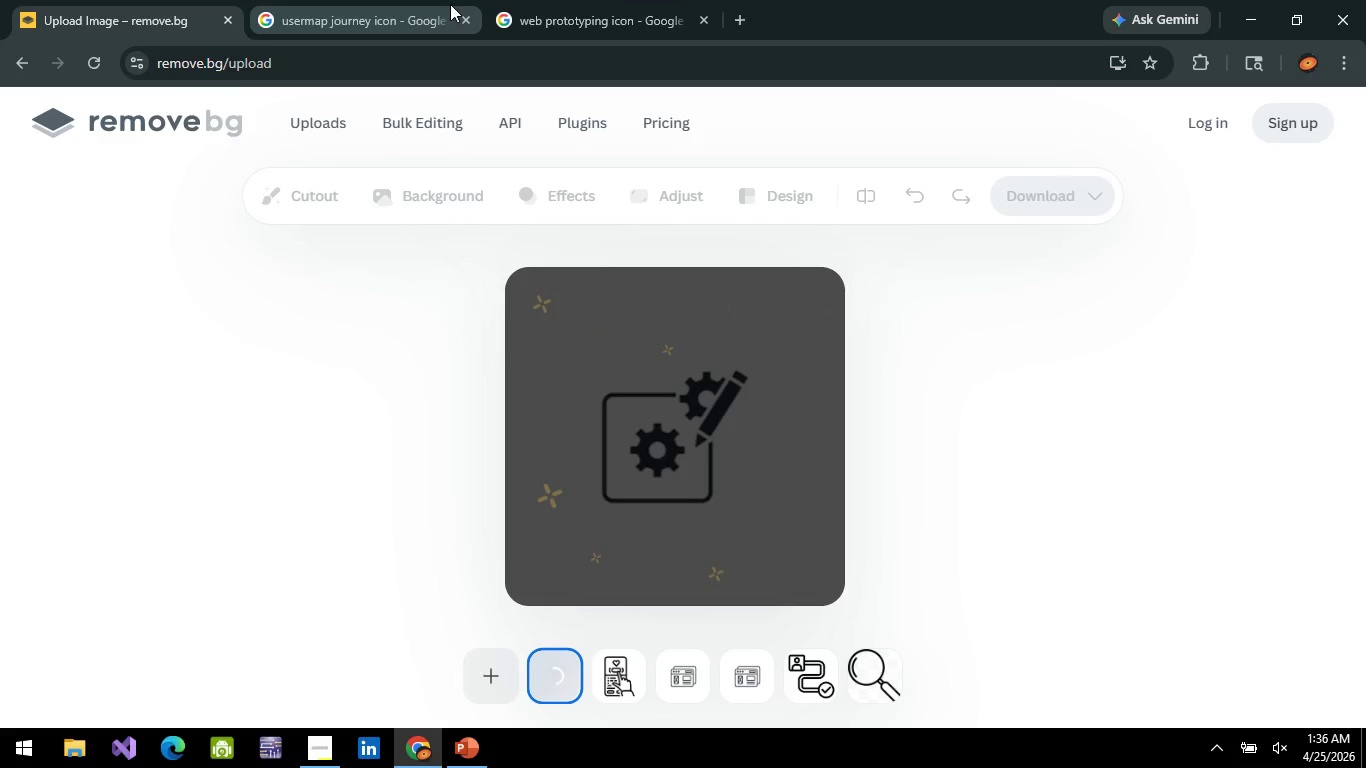 
left_click([577, 33])
 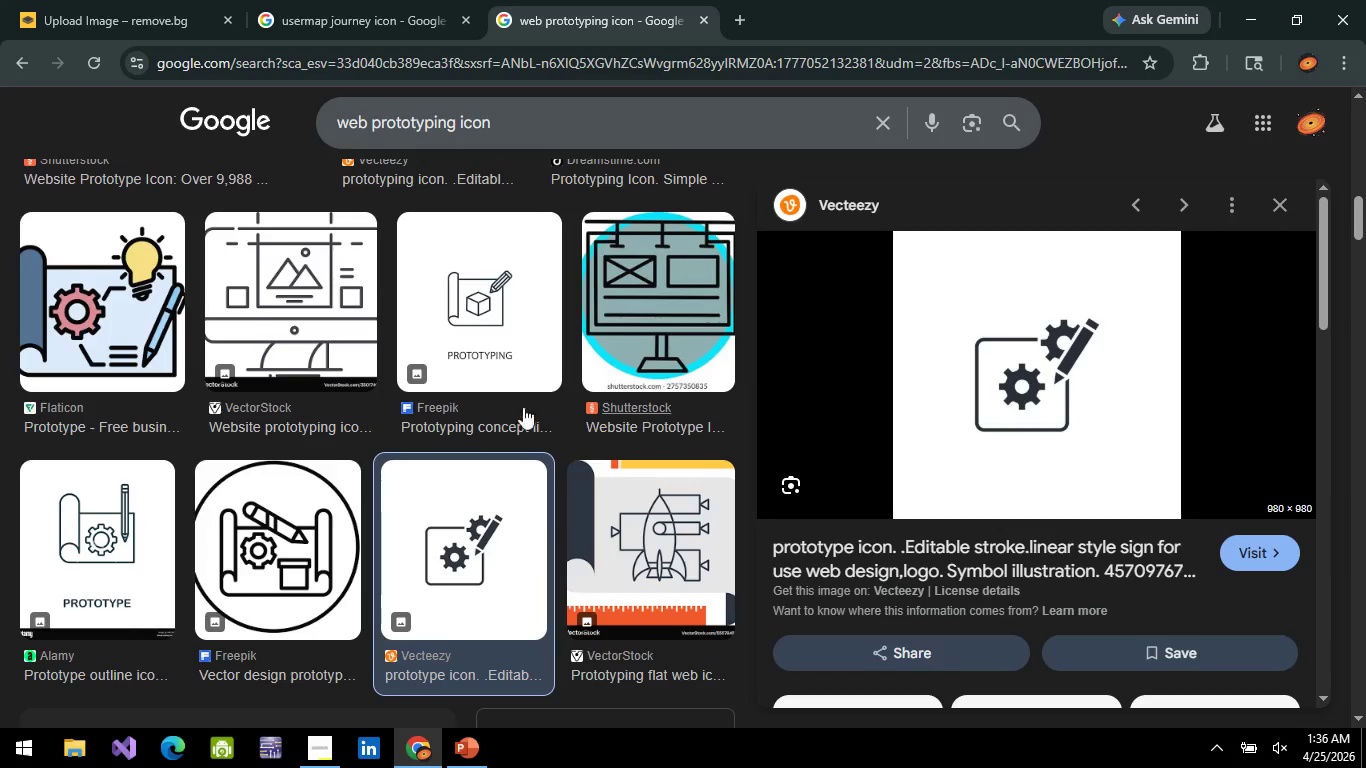 
scroll: coordinate [493, 397], scroll_direction: down, amount: 4.0
 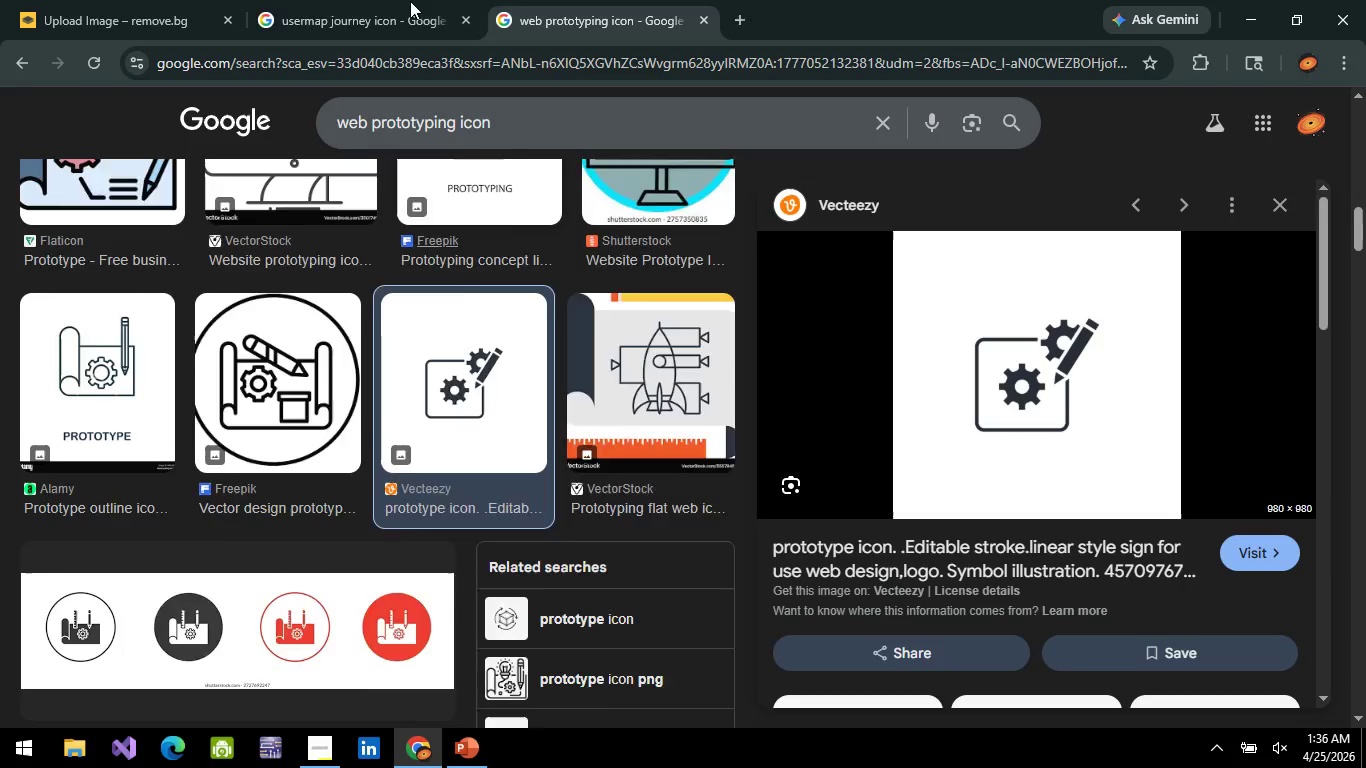 
left_click([410, 1])
 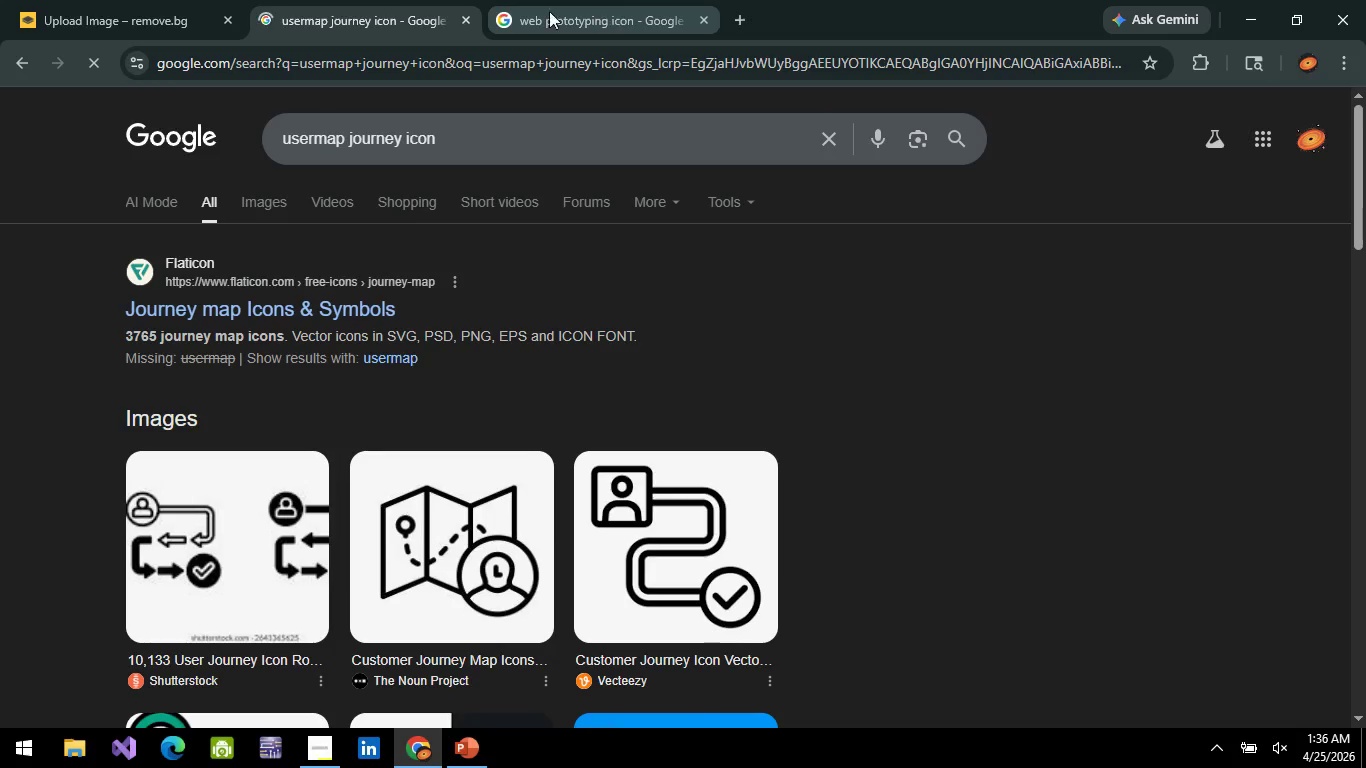 
left_click([158, 1])
 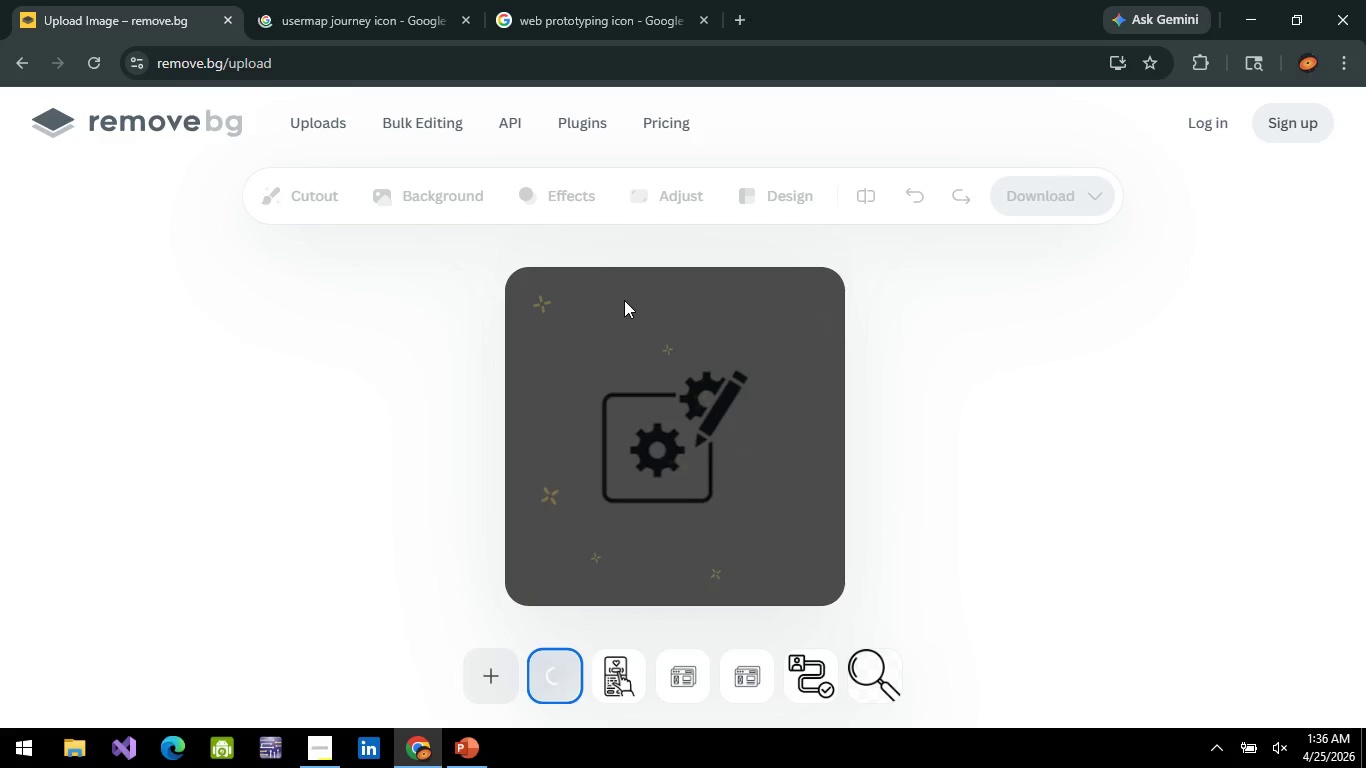 
scroll: coordinate [620, 295], scroll_direction: down, amount: 3.0
 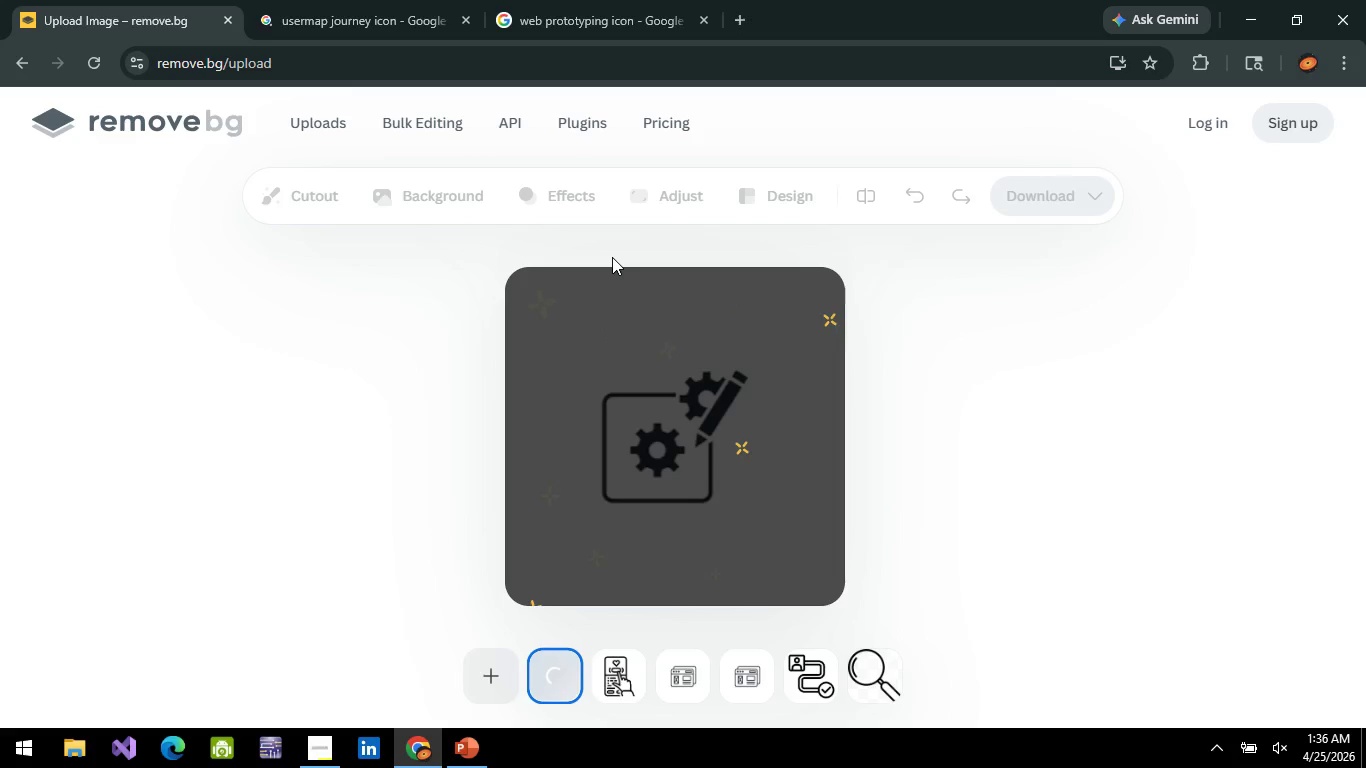 
wait(13.07)
 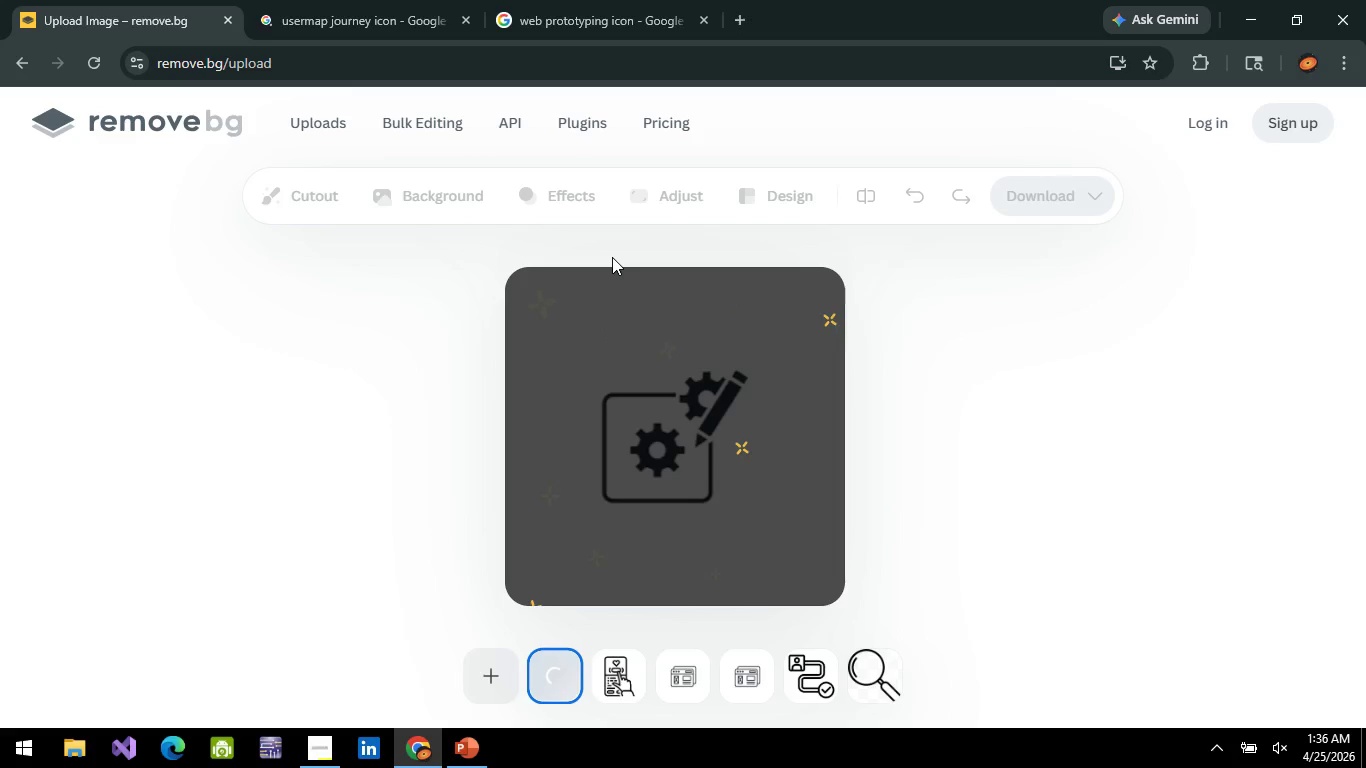 
left_click([100, 60])
 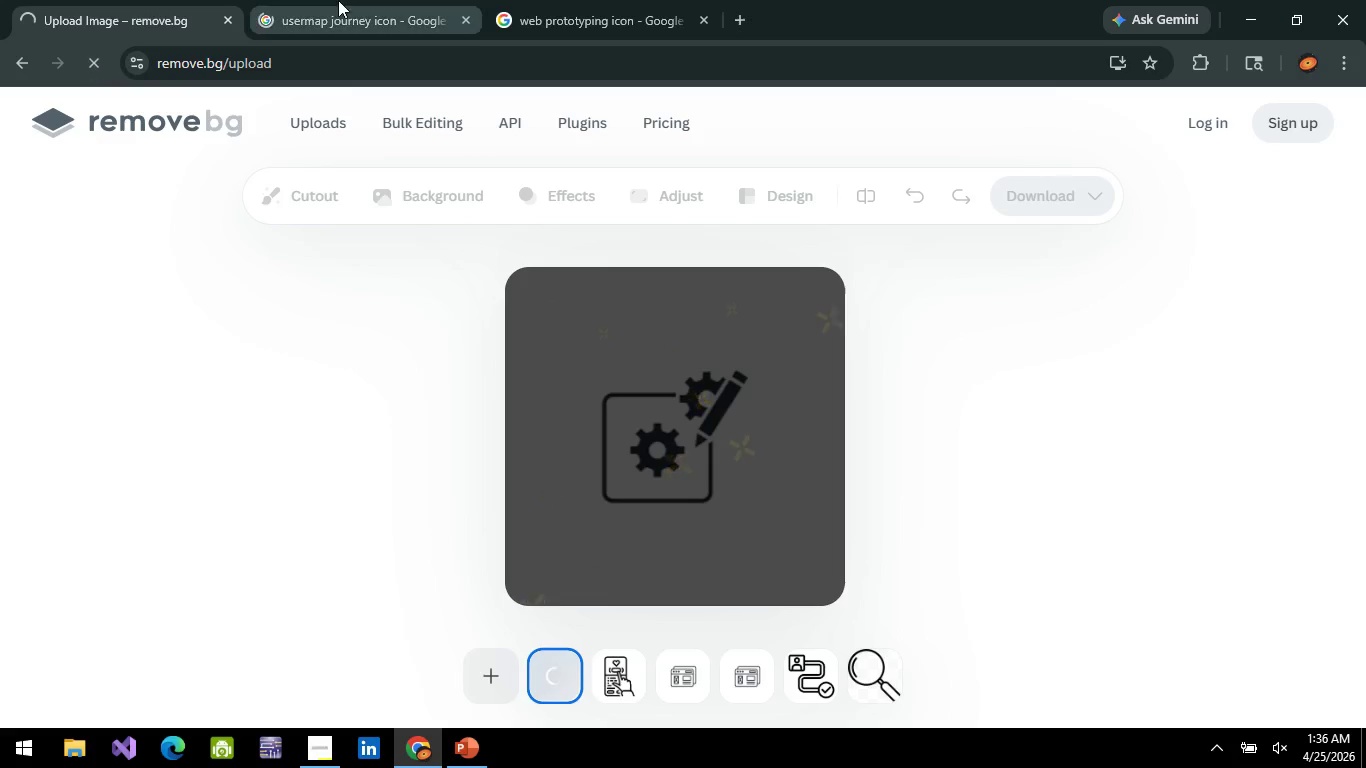 
left_click([338, 0])
 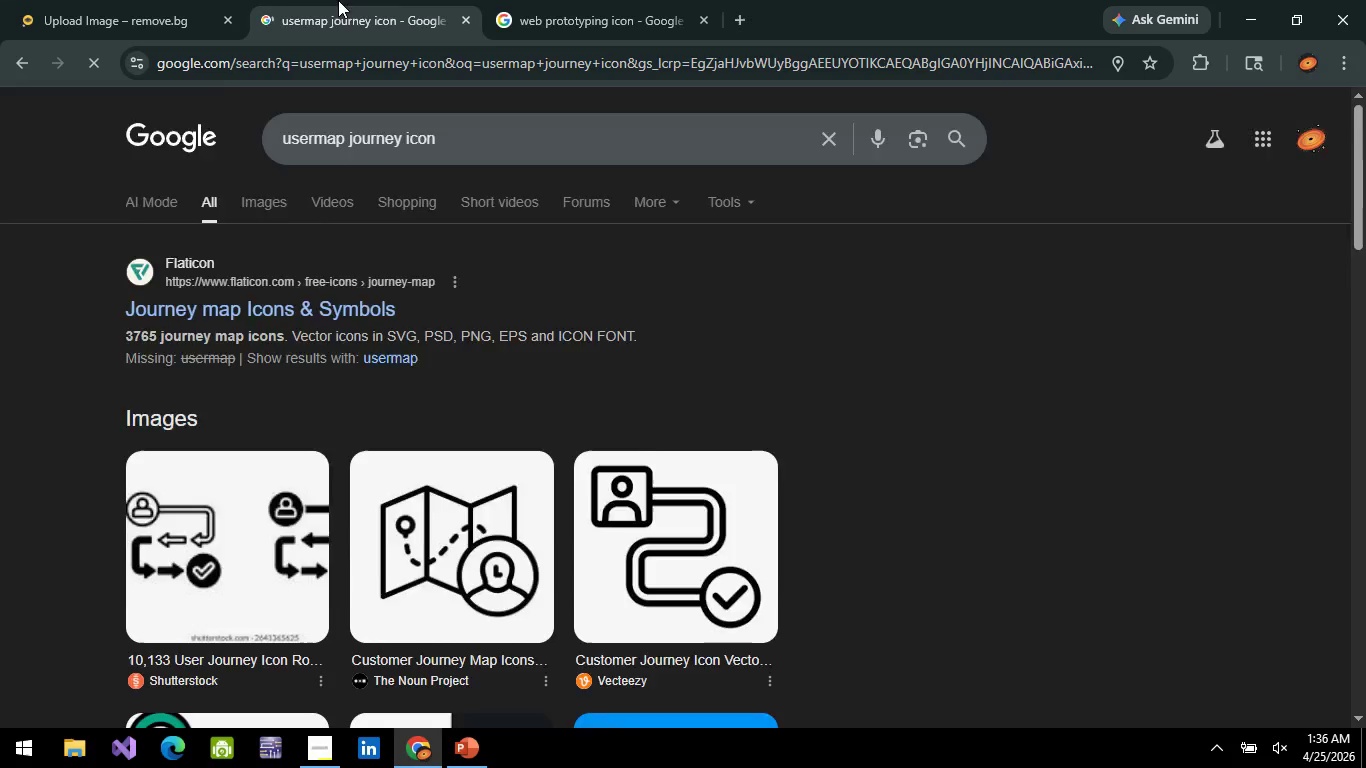 
scroll: coordinate [484, 492], scroll_direction: down, amount: 2.0
 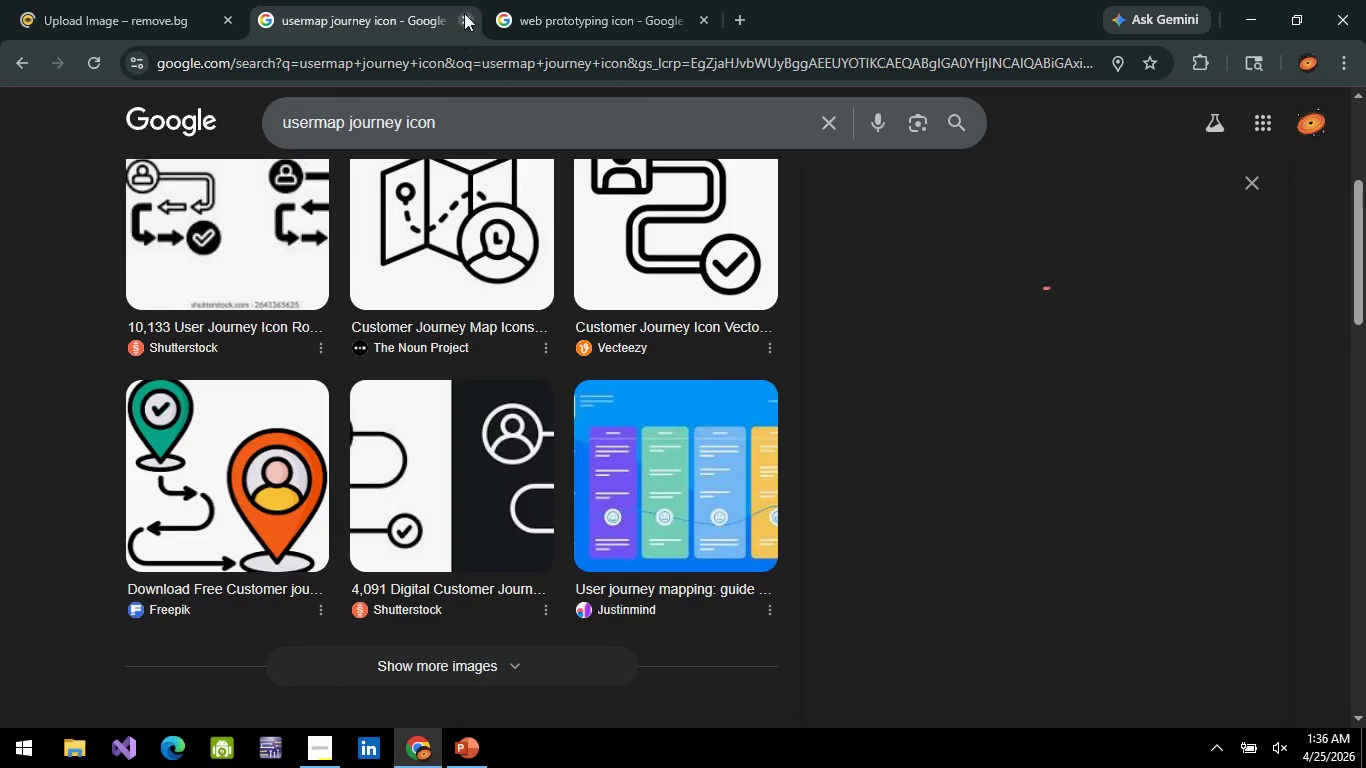 
left_click([464, 11])
 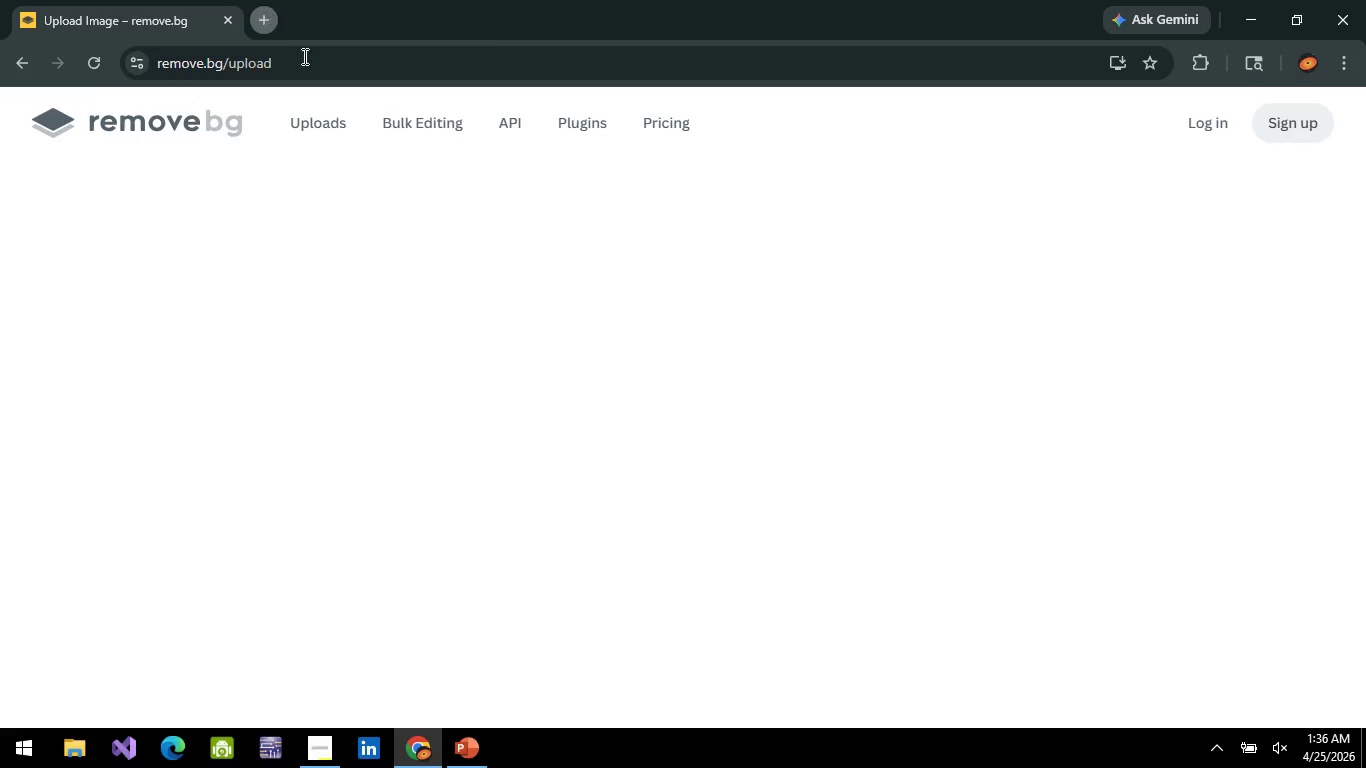 
type(we)
 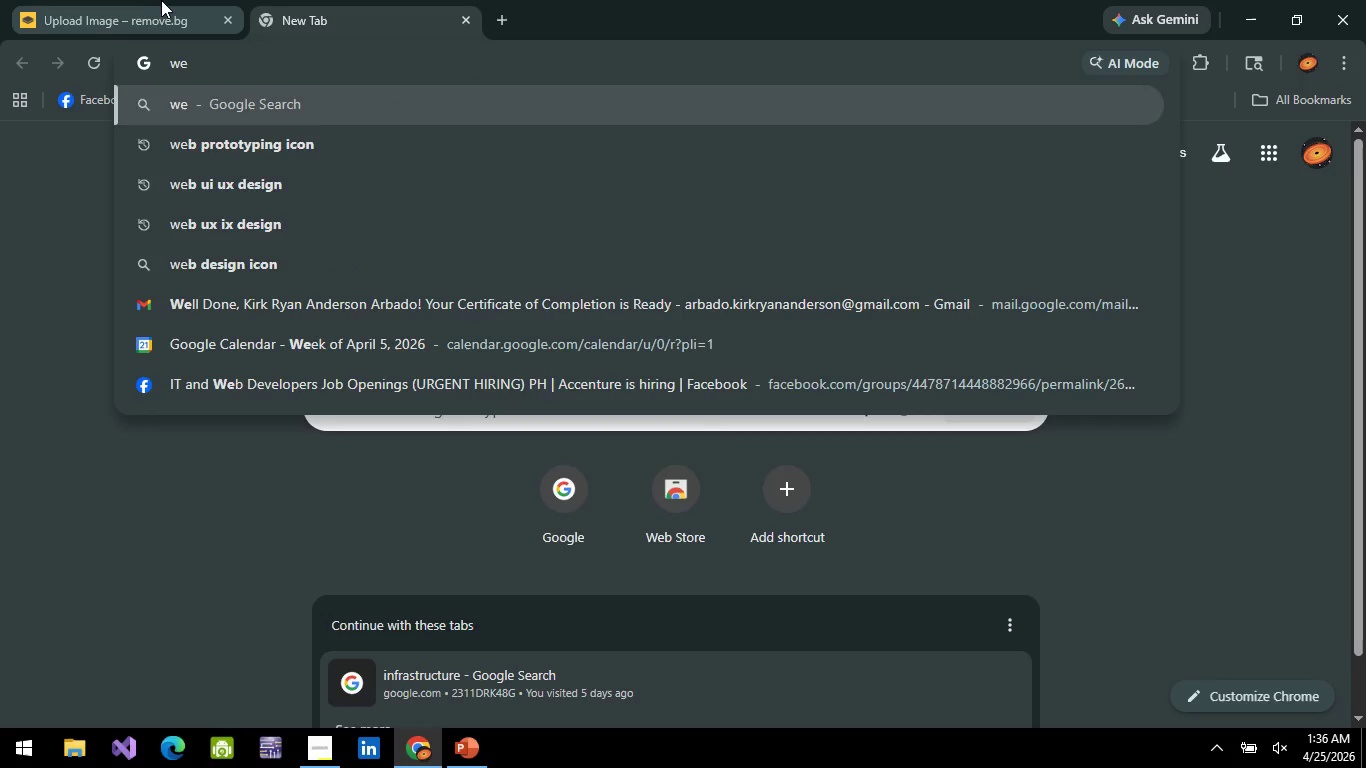 
left_click([149, 3])
 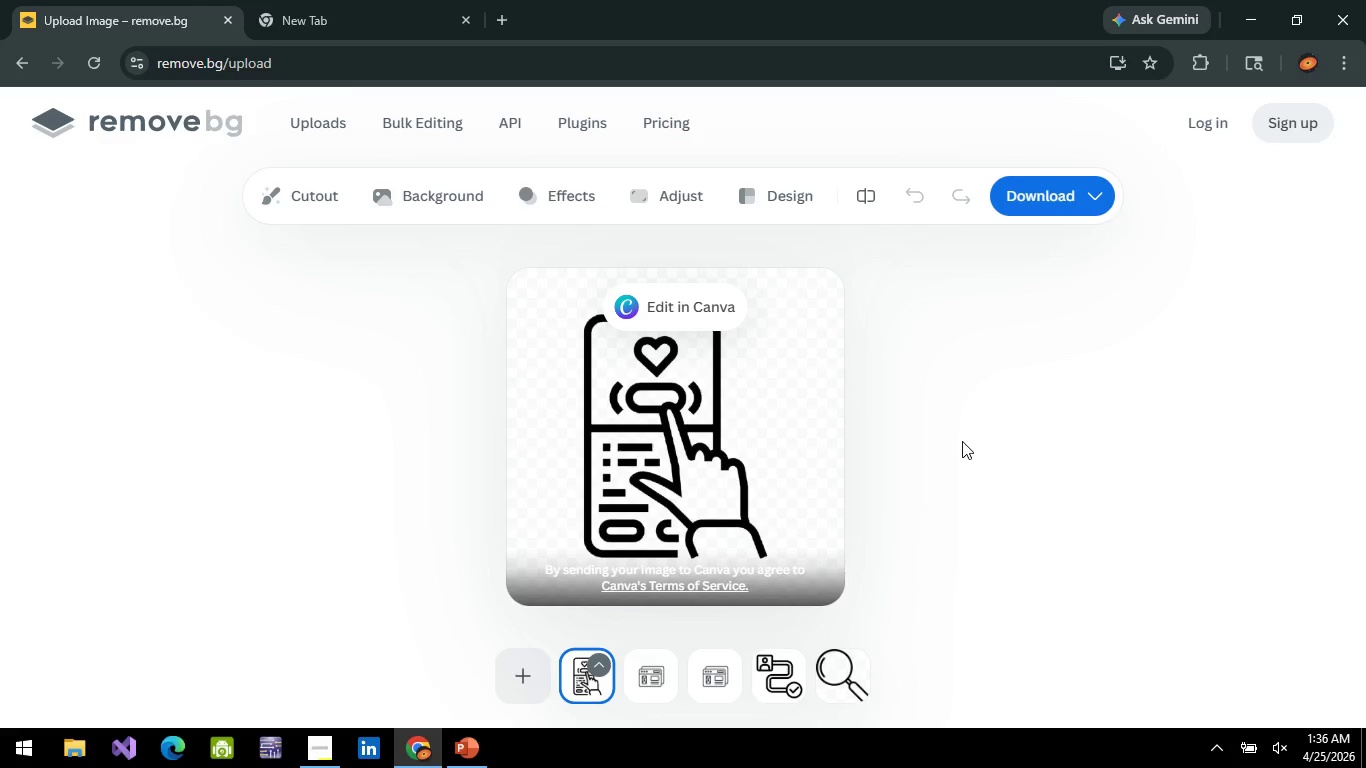 
hold_key(key=ControlLeft, duration=0.78)
 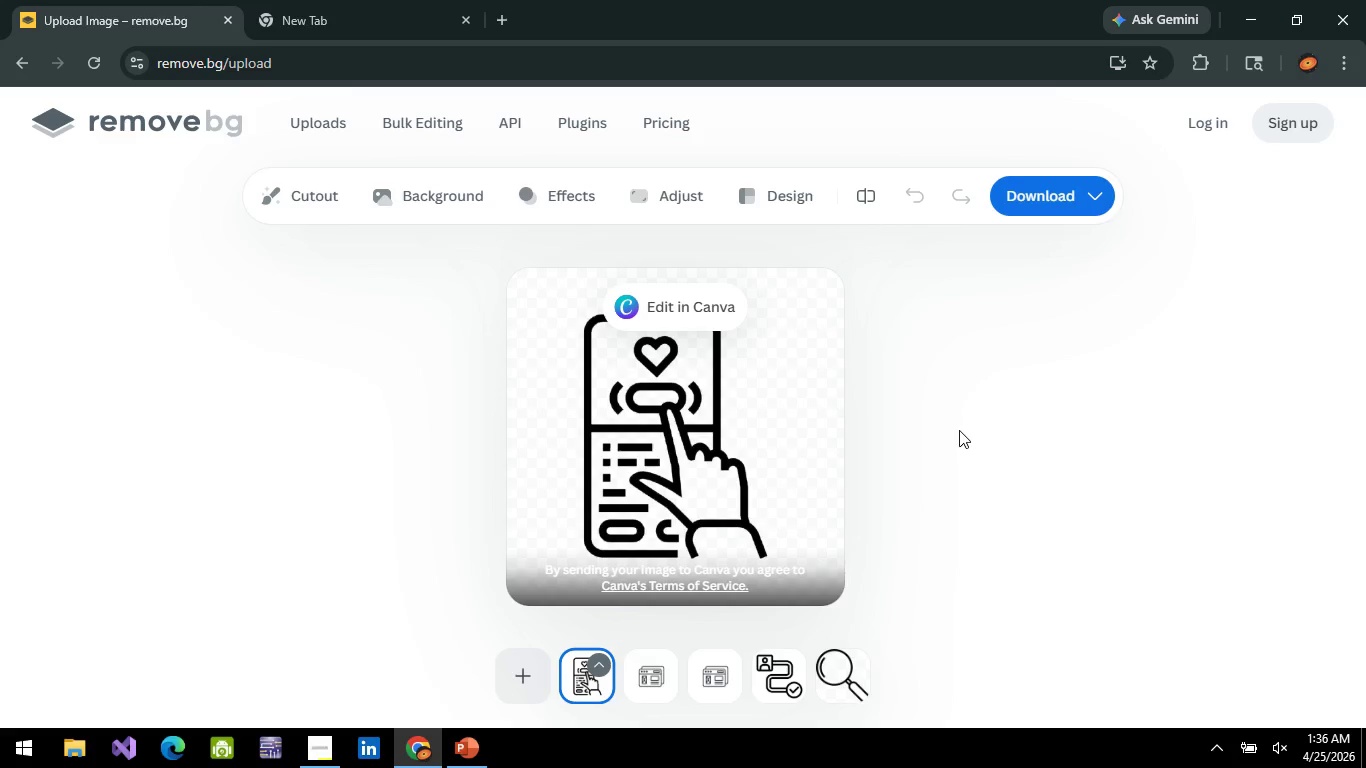 
right_click([959, 430])
 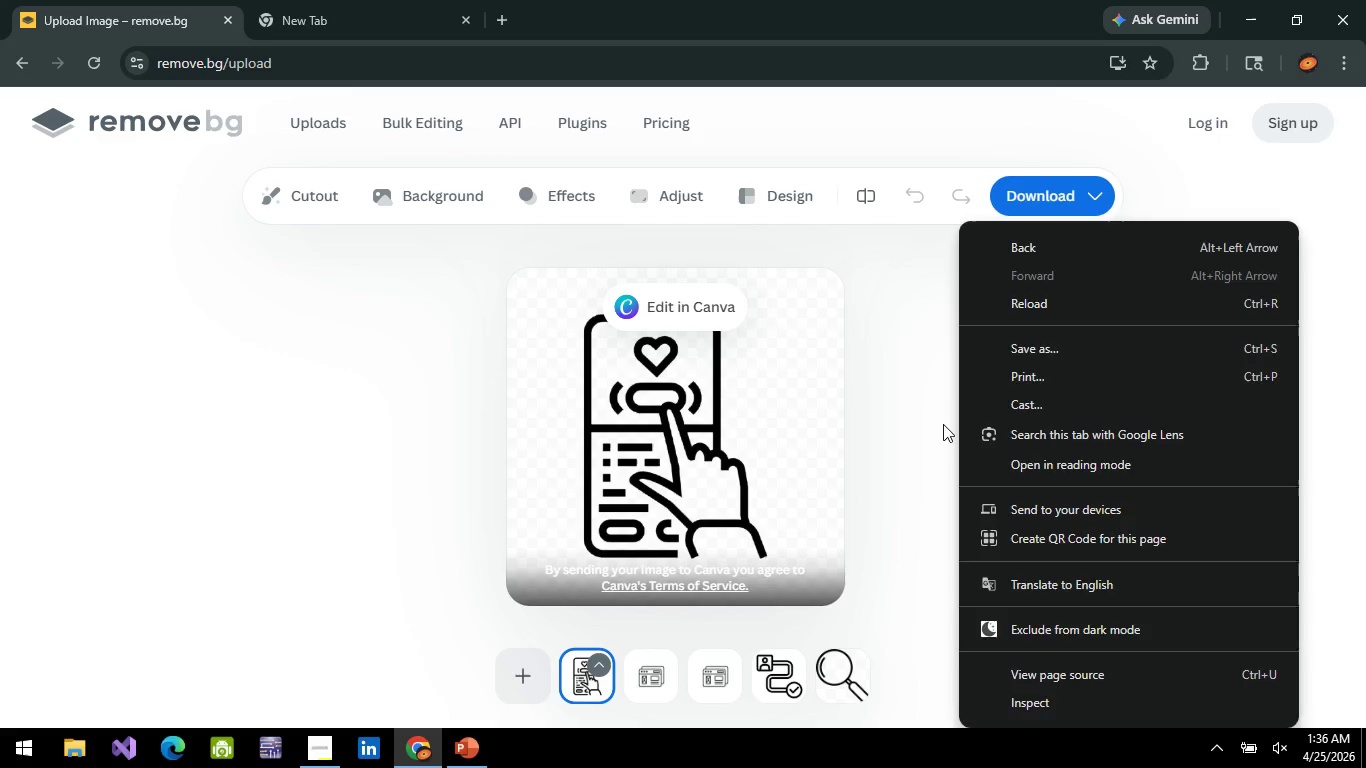 
left_click([942, 424])
 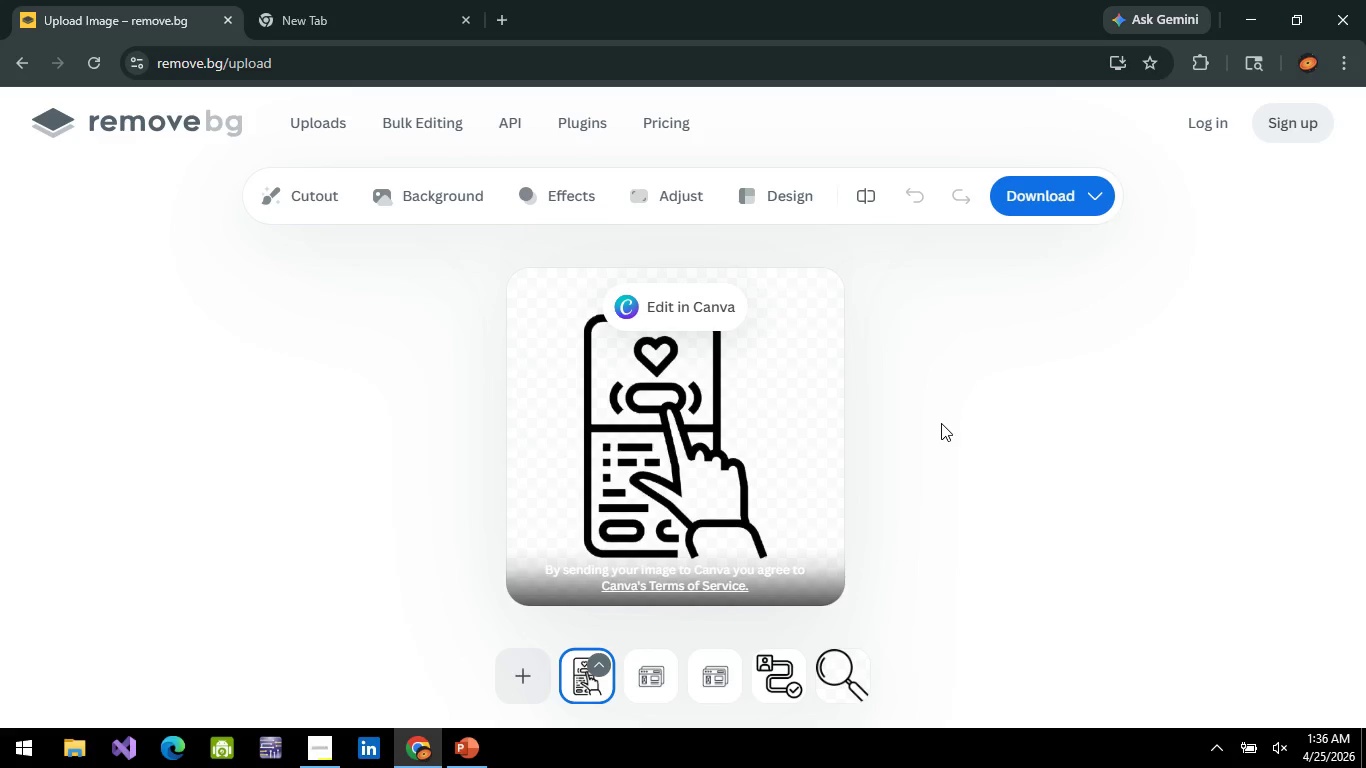 
key(Control+V)
 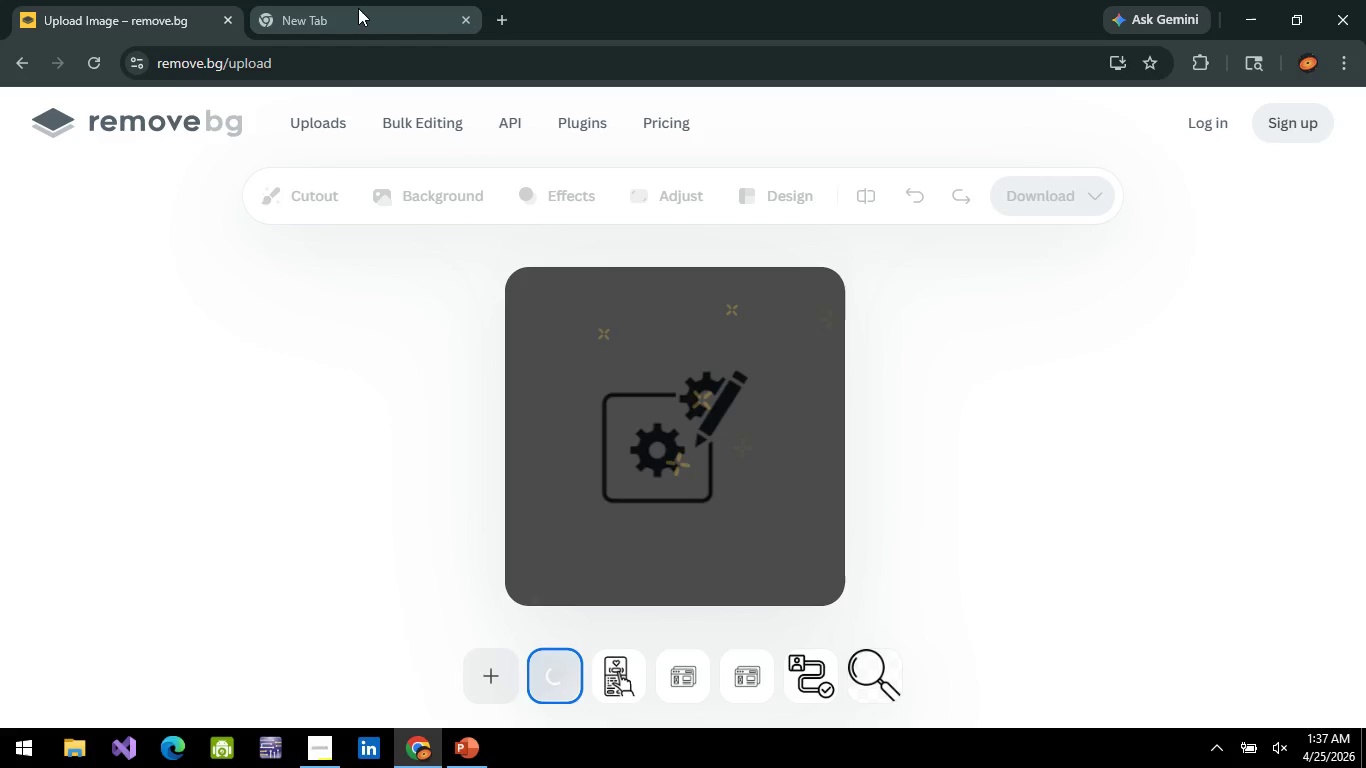 
left_click([358, 8])
 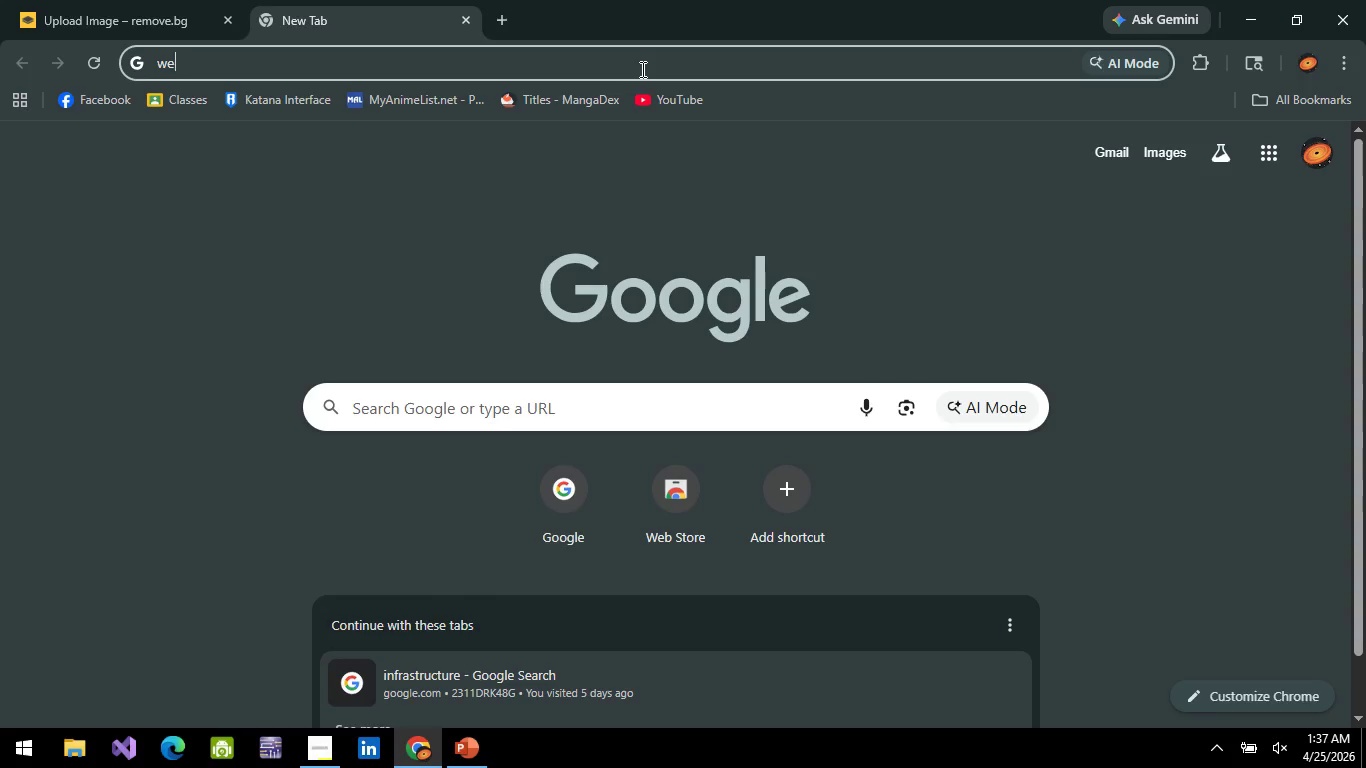 
left_click([641, 69])
 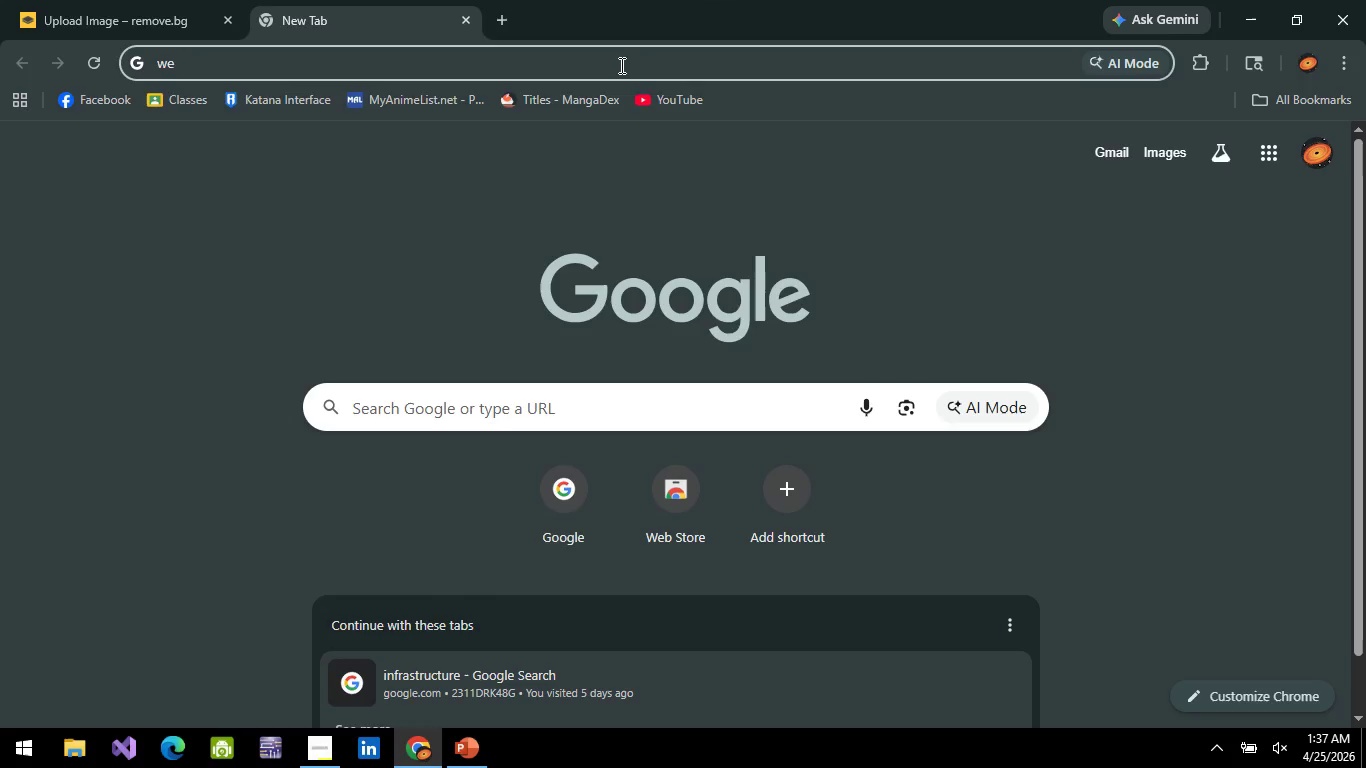 
type(b prot)
 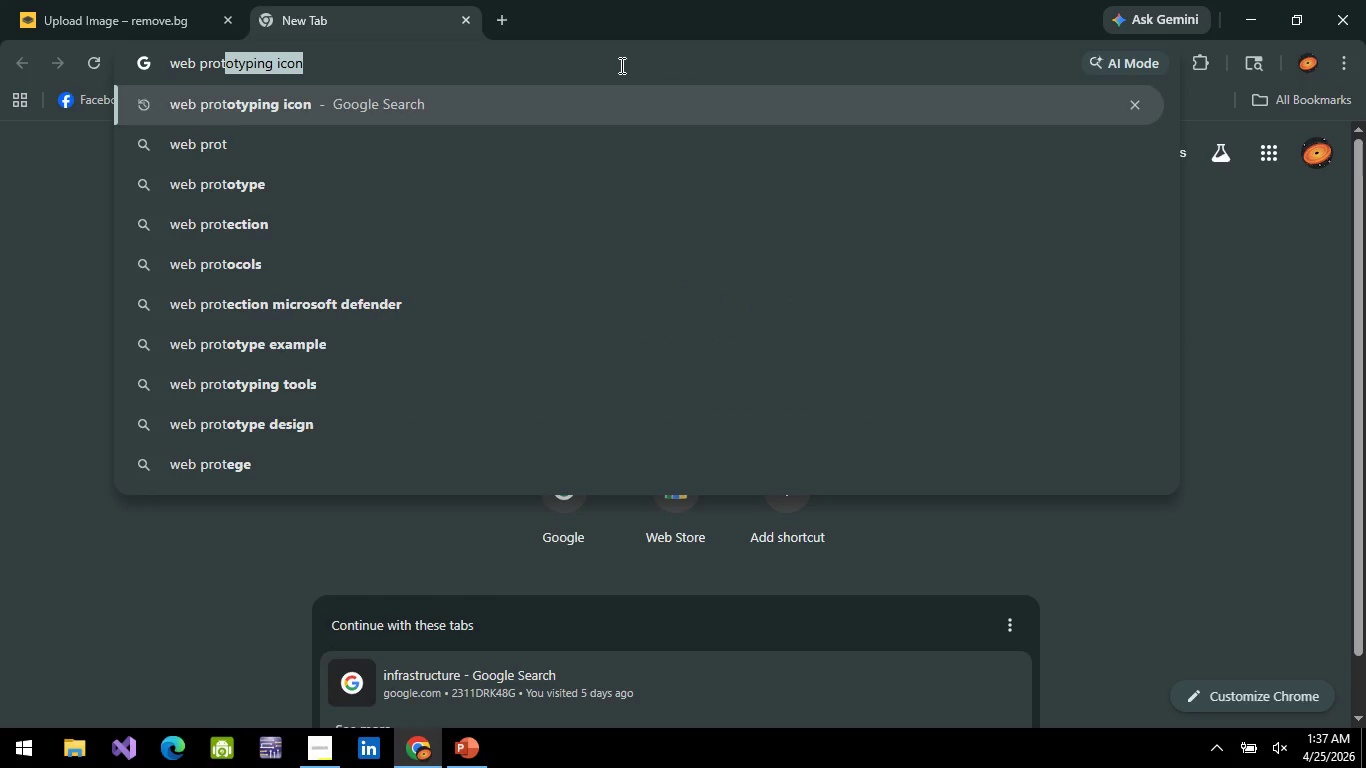 
key(ArrowRight)
 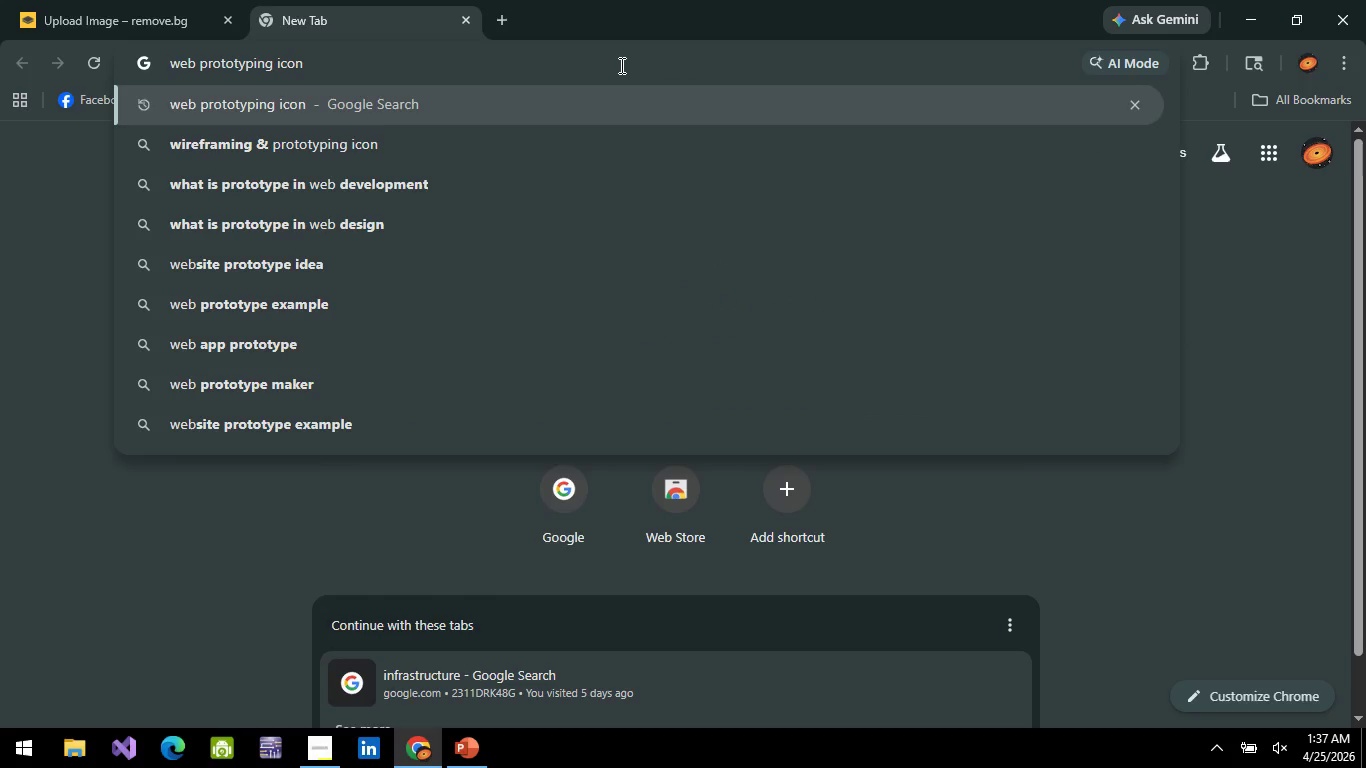 
key(Enter)
 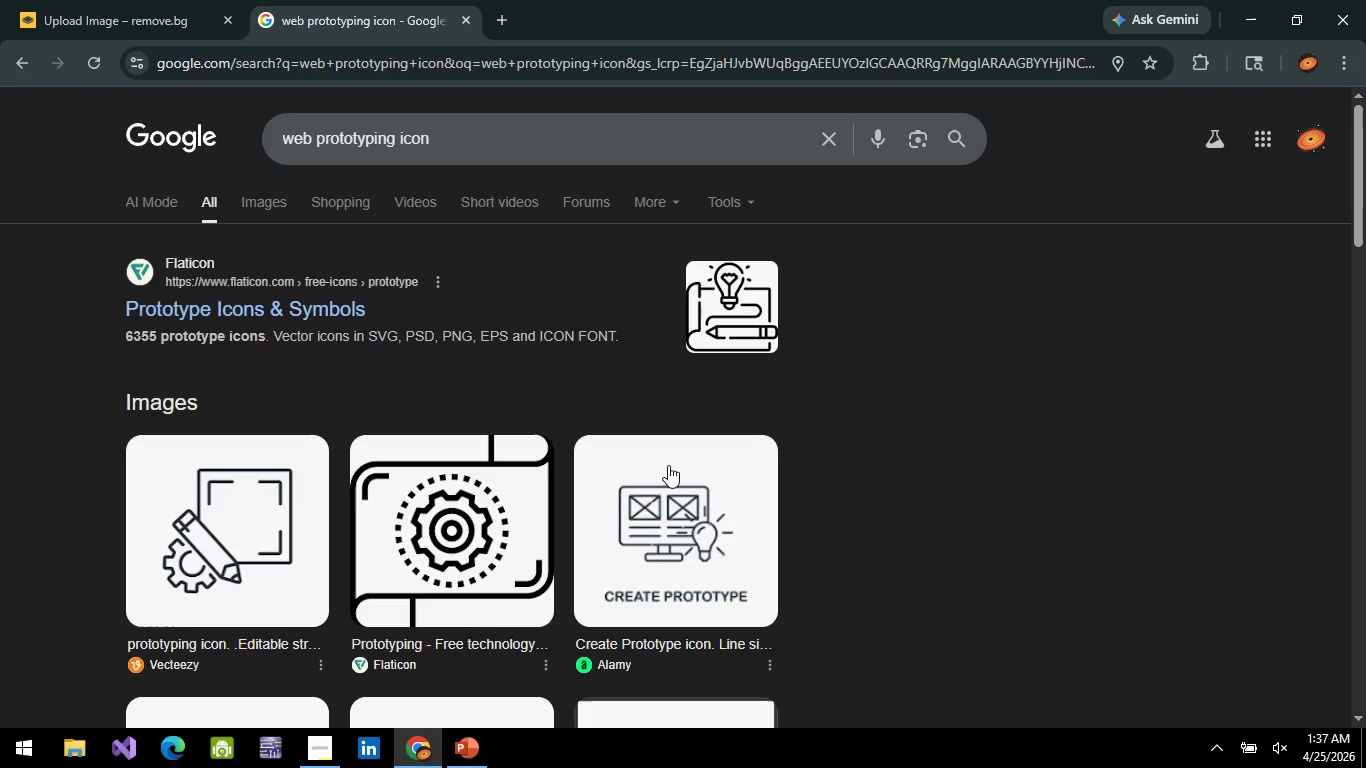 
left_click([278, 205])
 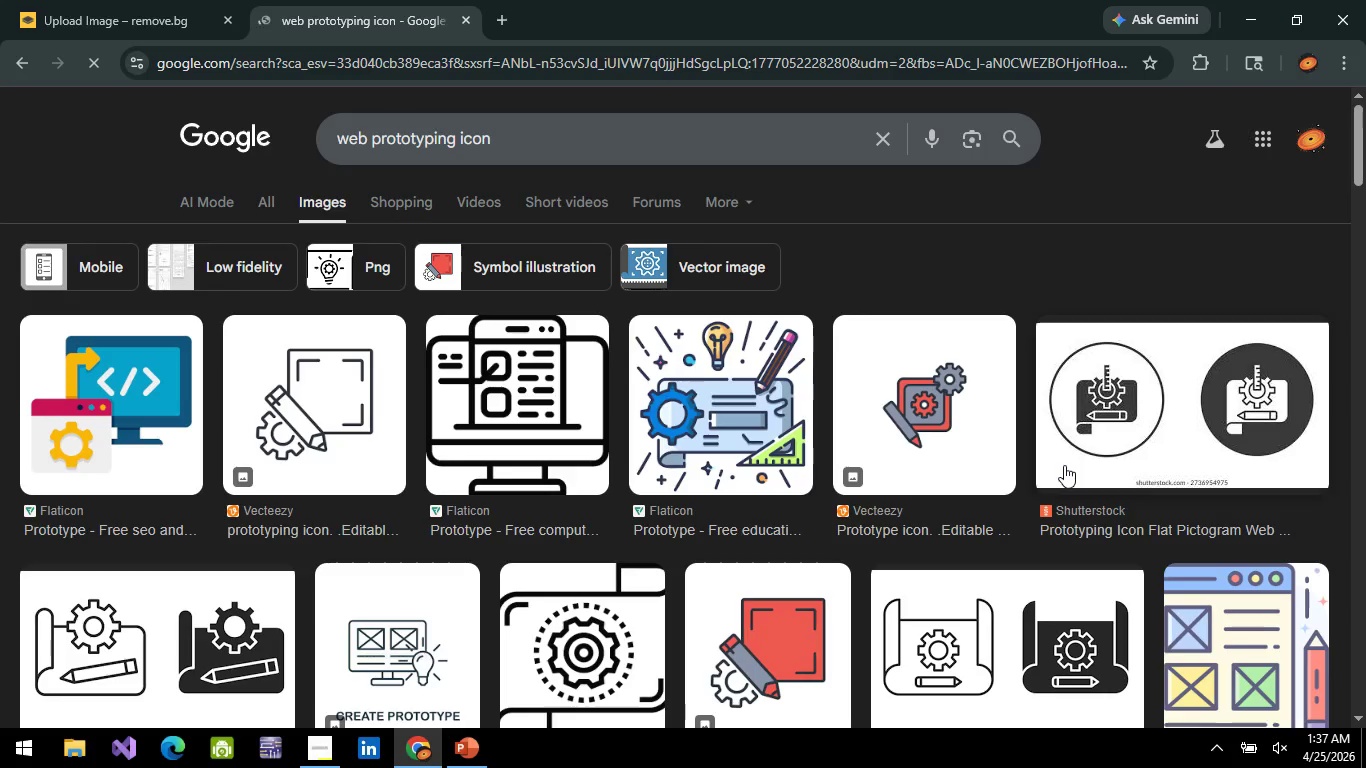 
scroll: coordinate [981, 384], scroll_direction: down, amount: 7.0
 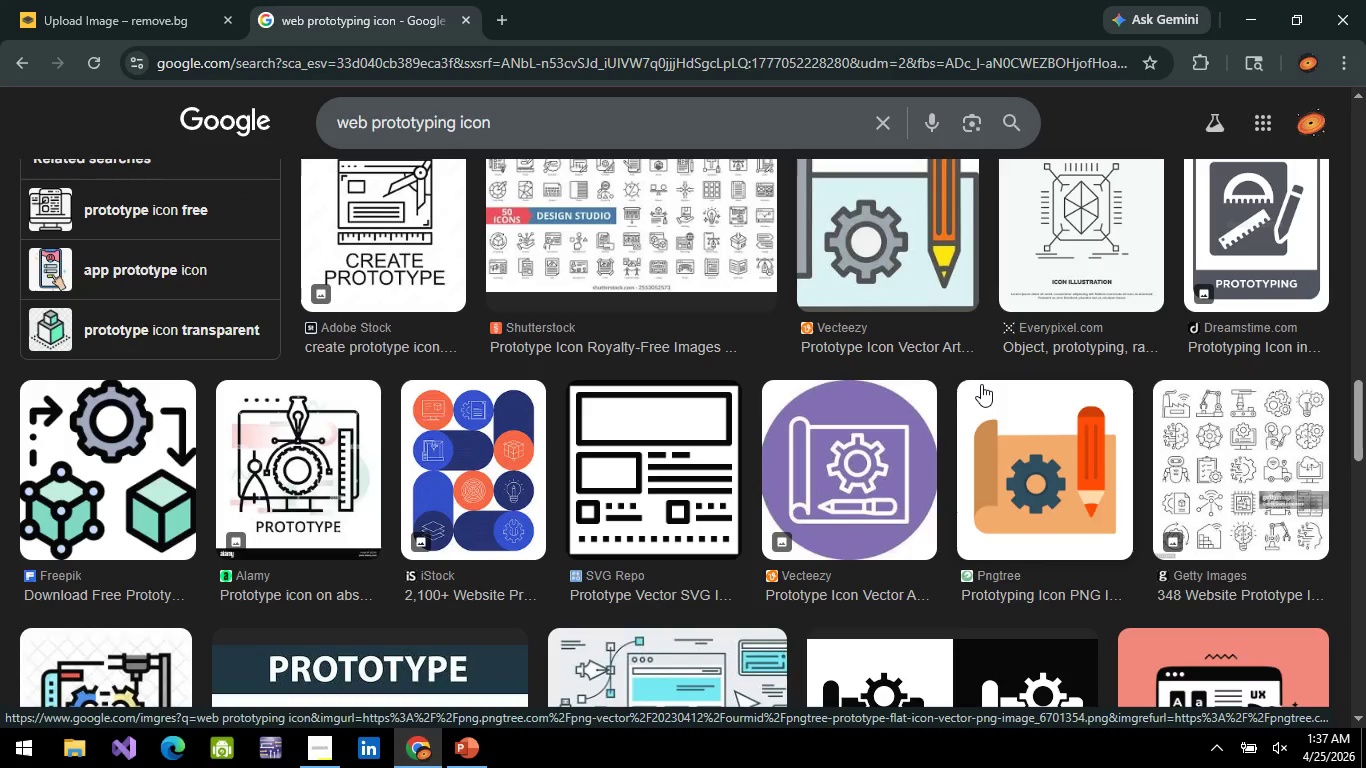 
scroll: coordinate [407, 436], scroll_direction: down, amount: 4.0
 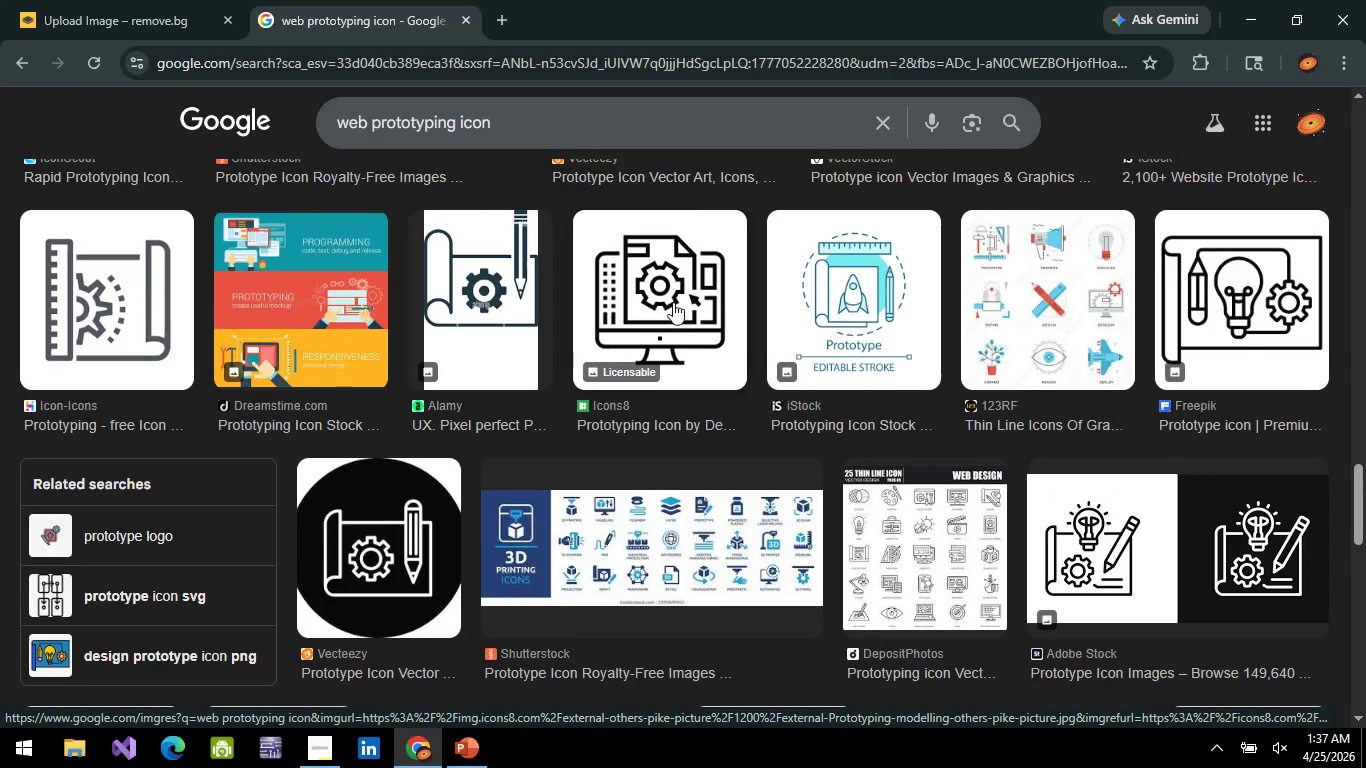 
left_click([673, 302])
 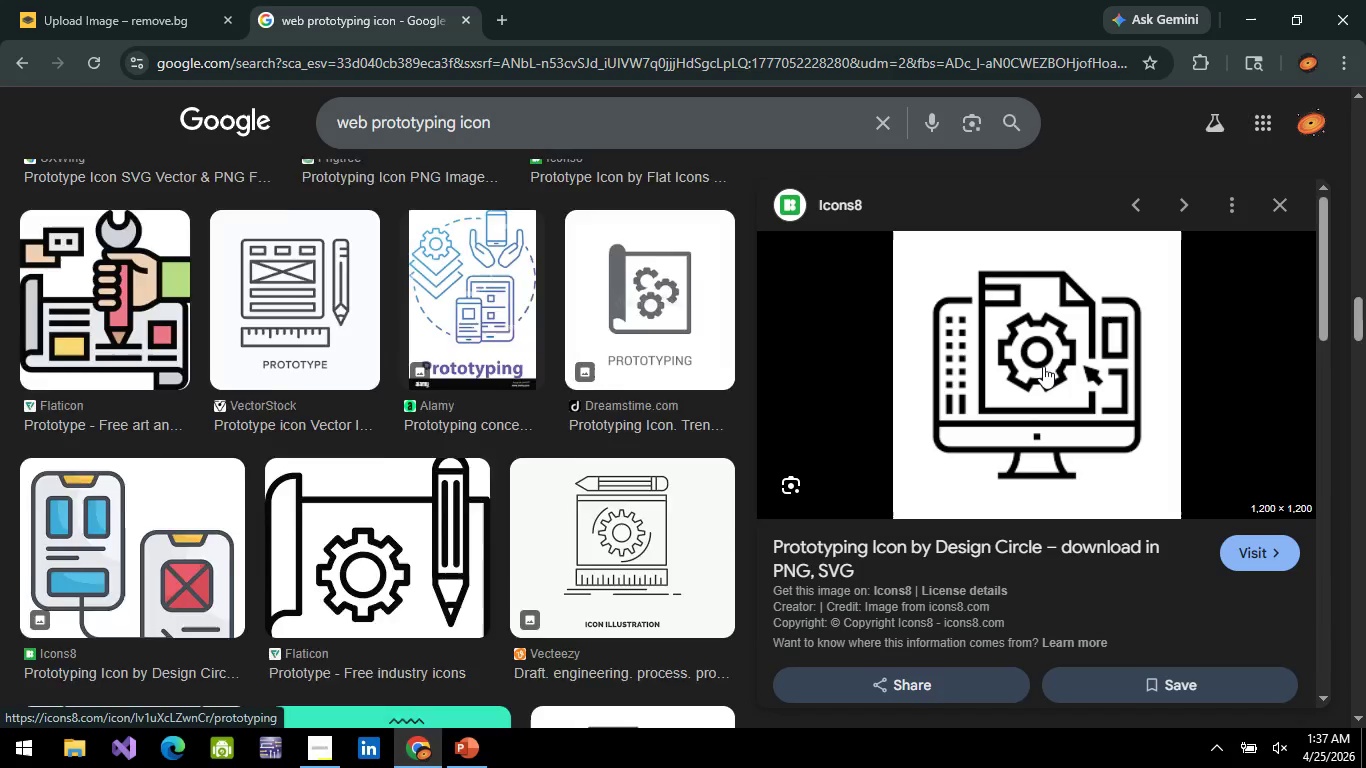 
right_click([1043, 366])
 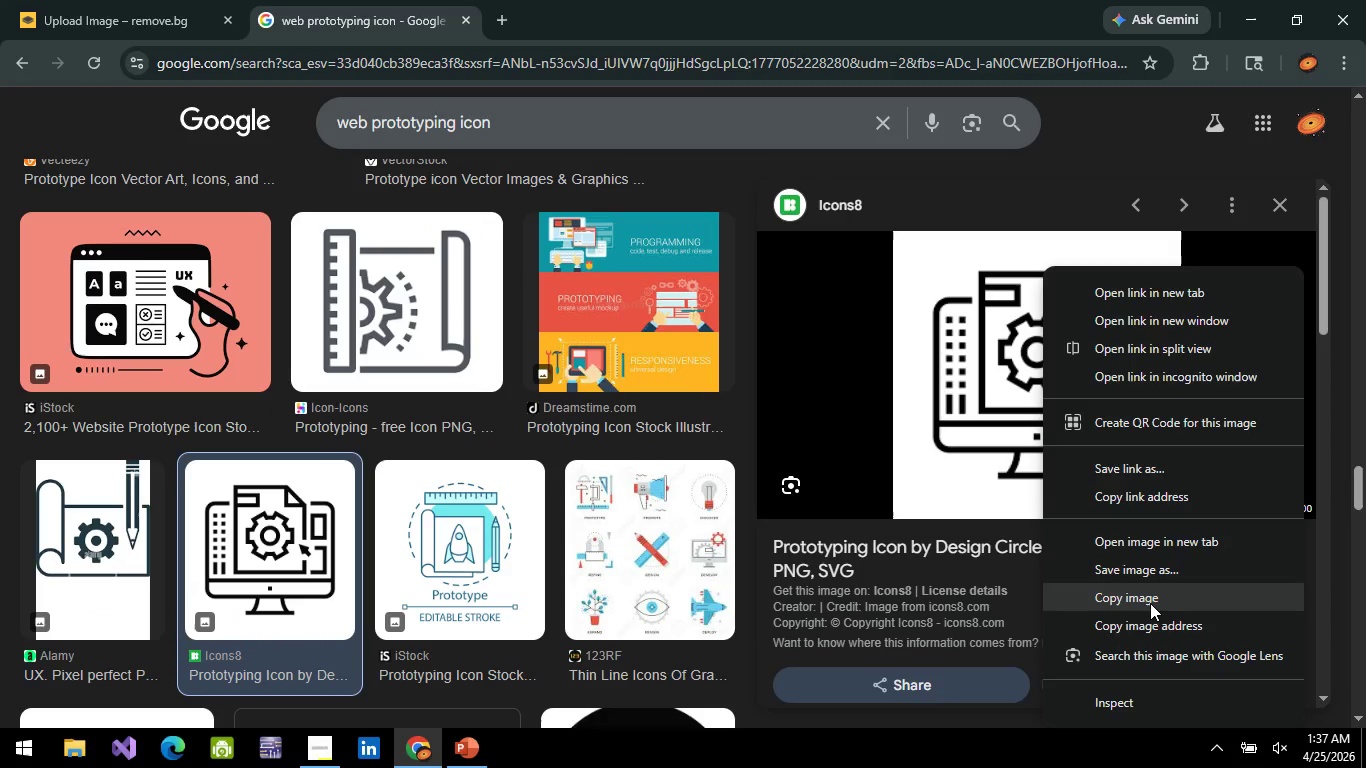 
left_click([1149, 604])
 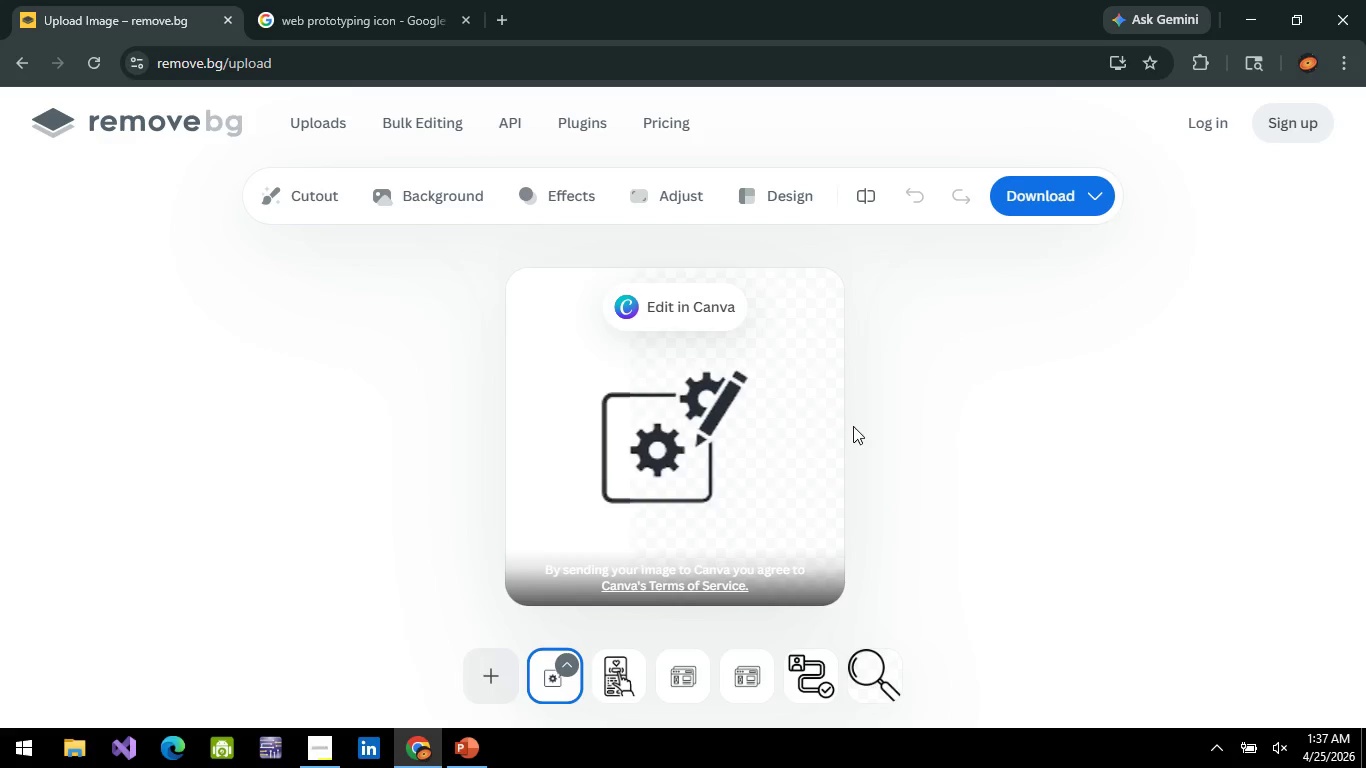 
key(Control+V)
 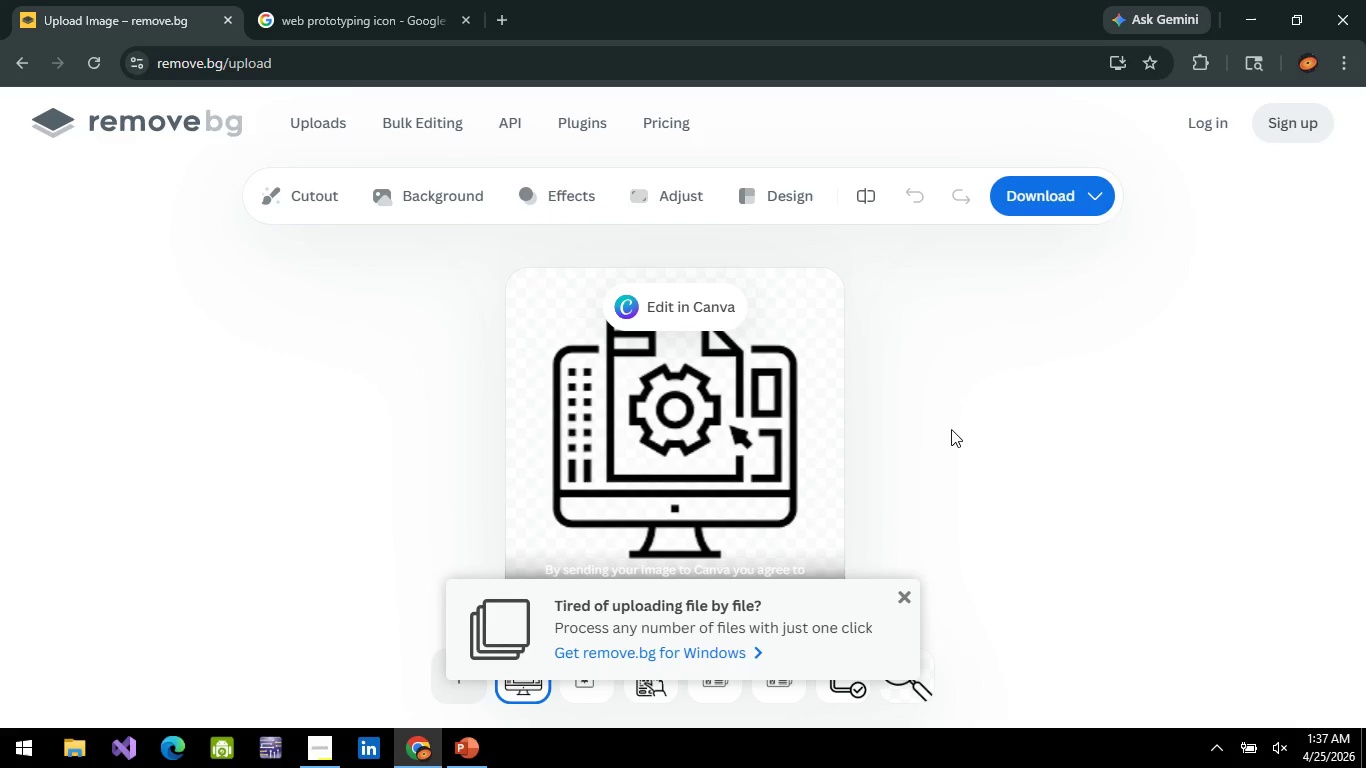 
wait(19.55)
 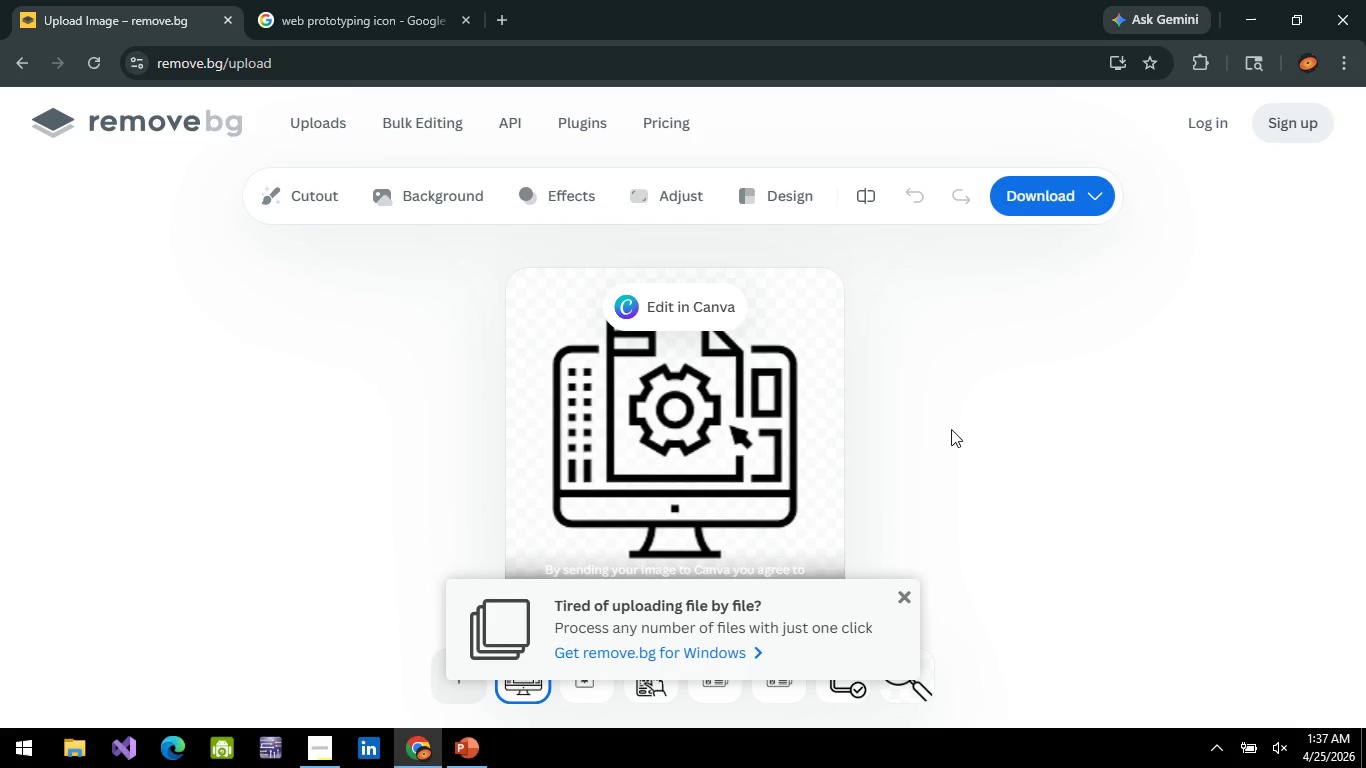 
right_click([683, 453])
 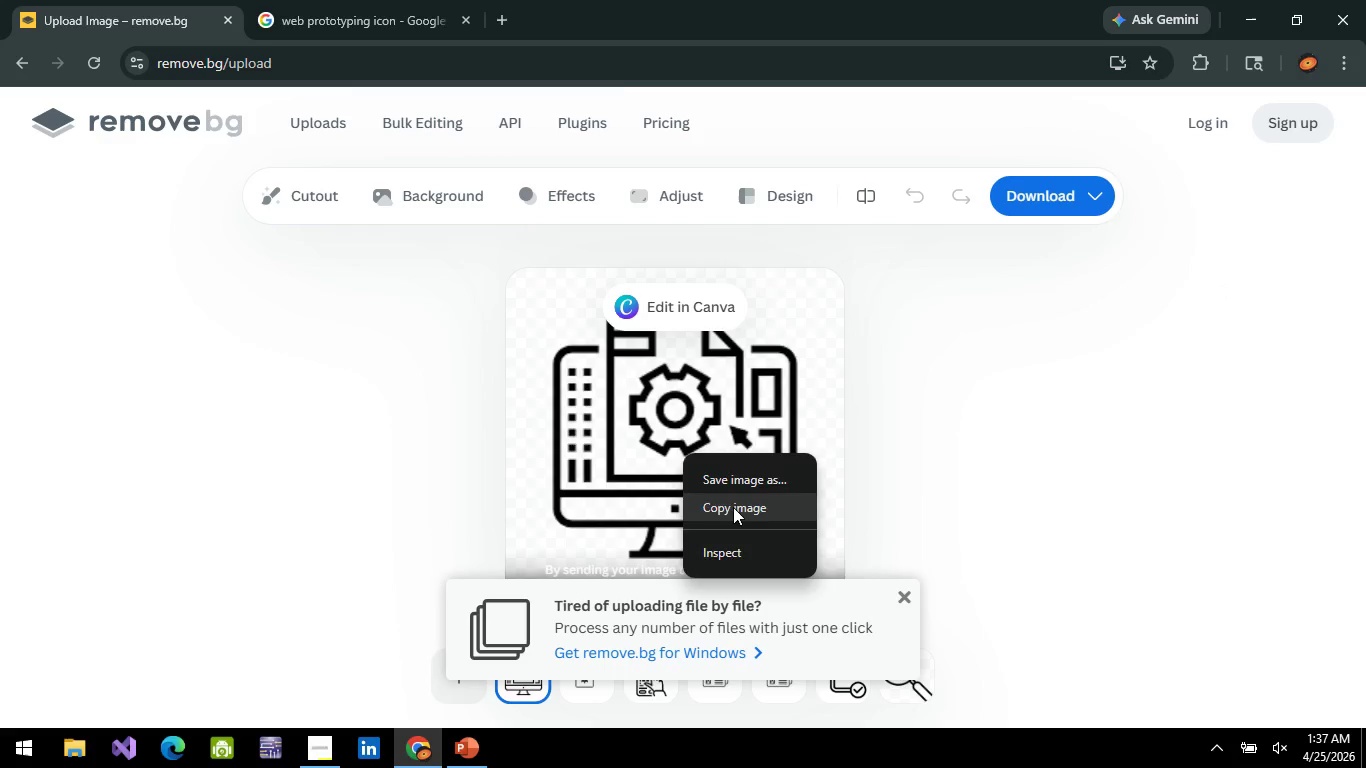 
left_click([733, 507])
 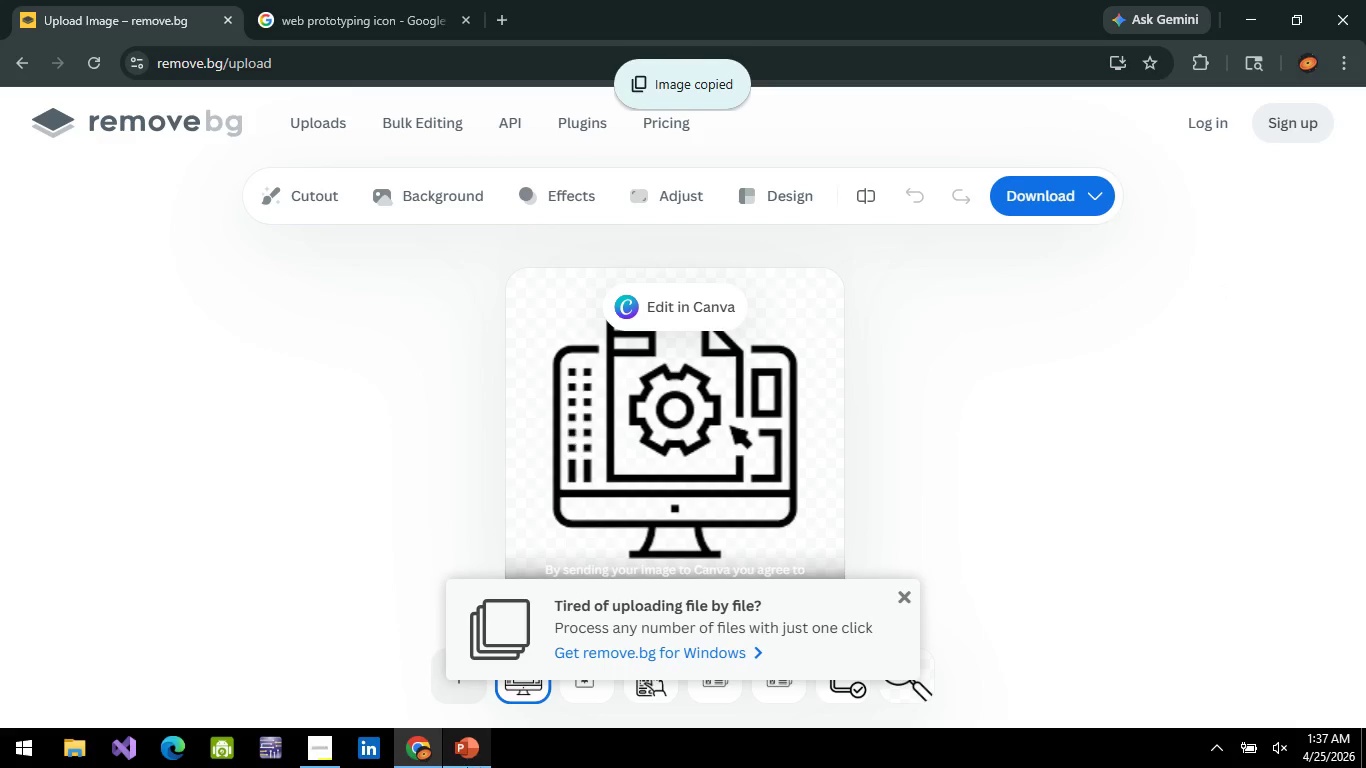 
left_click([471, 740])
 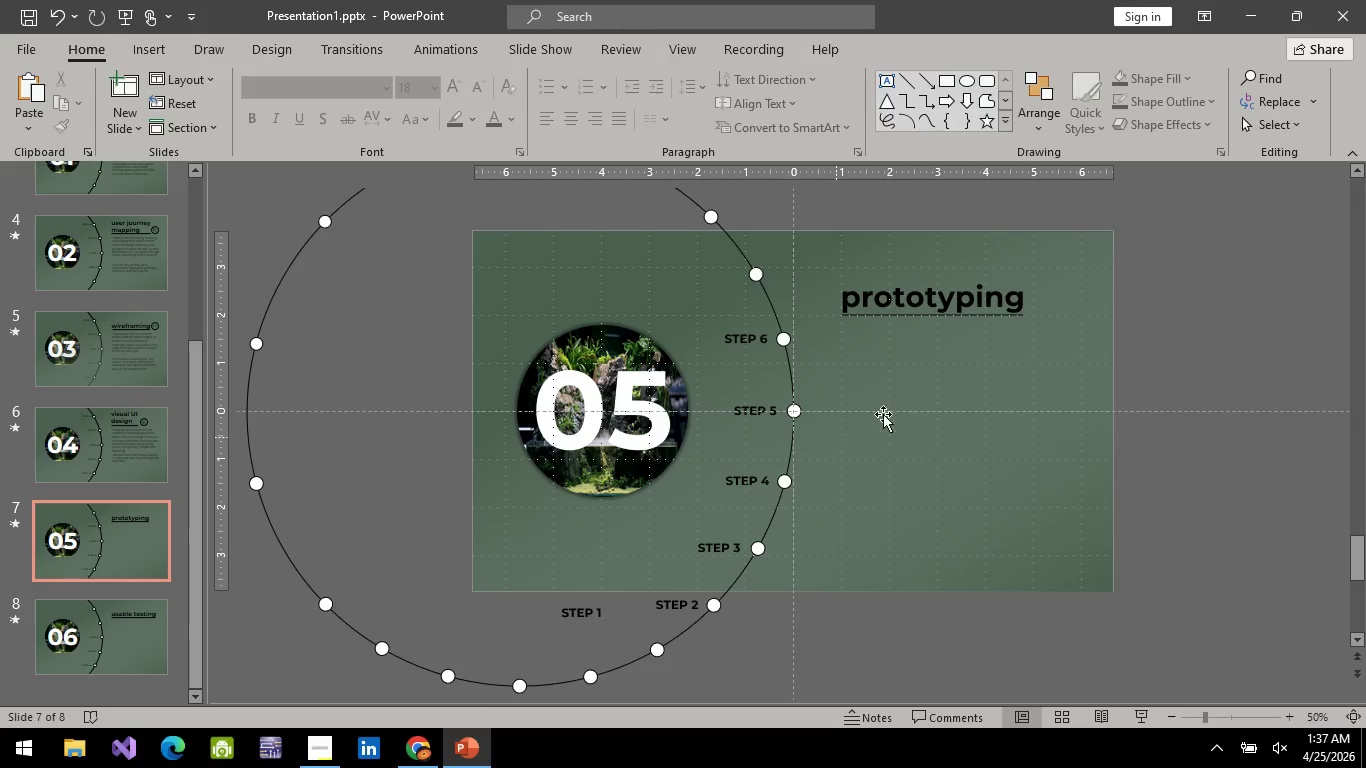 
key(Control+V)
 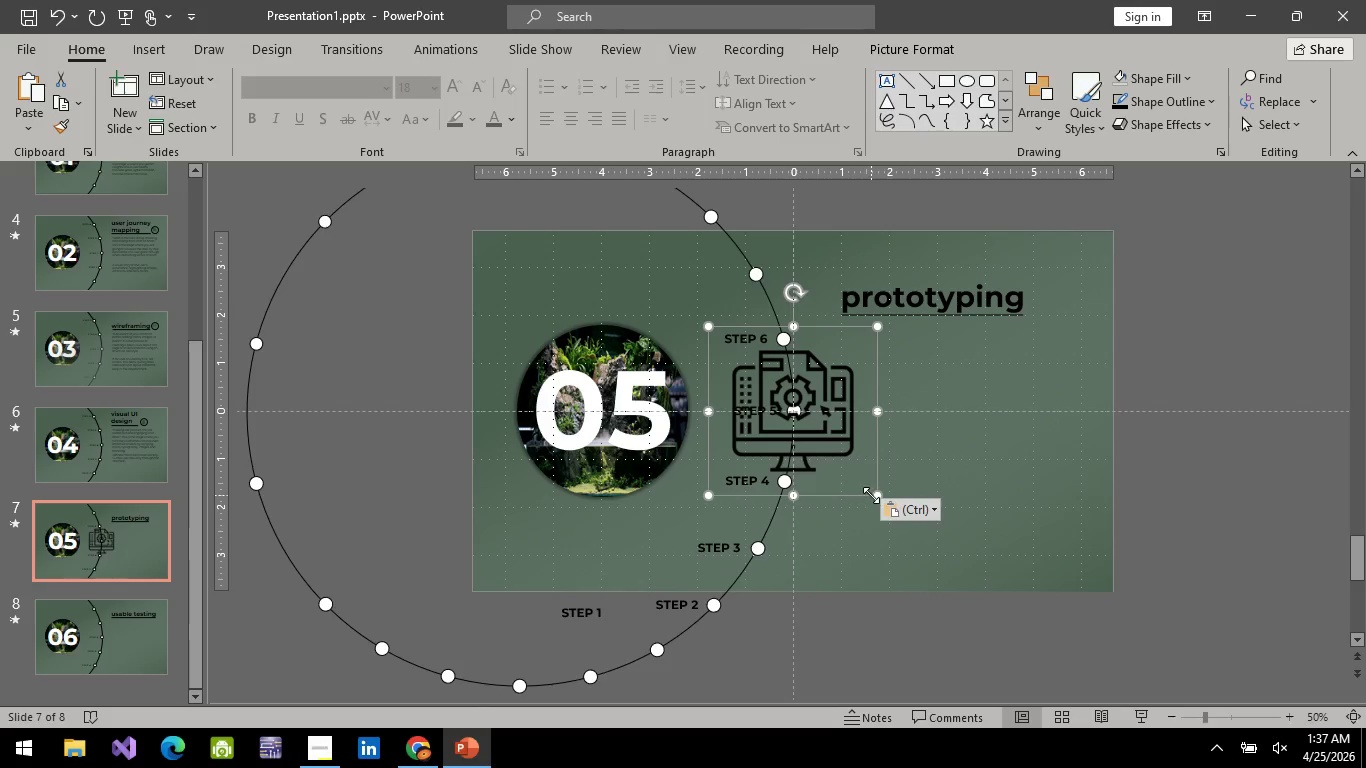 
left_click_drag(start_coordinate=[874, 494], to_coordinate=[729, 375])
 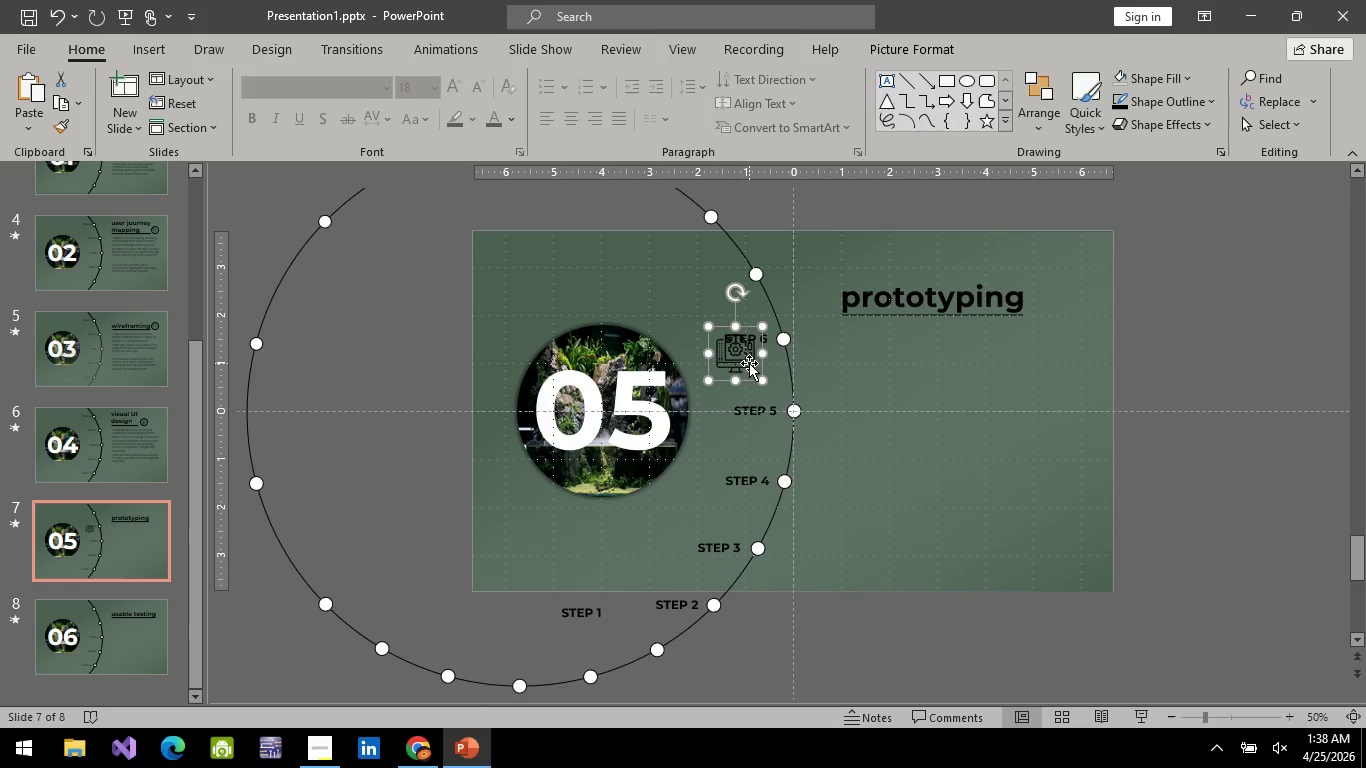 
left_click_drag(start_coordinate=[749, 363], to_coordinate=[1058, 305])
 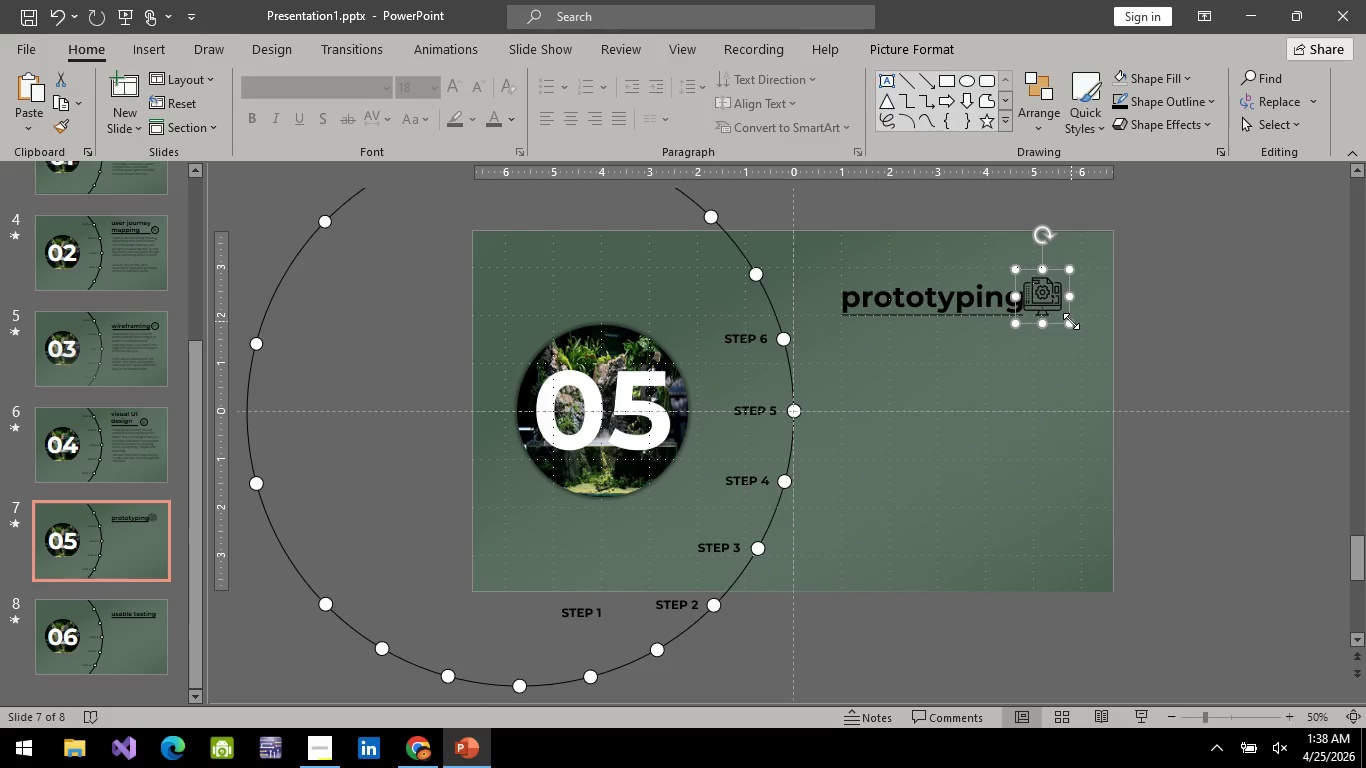 
left_click_drag(start_coordinate=[1071, 321], to_coordinate=[1056, 304])
 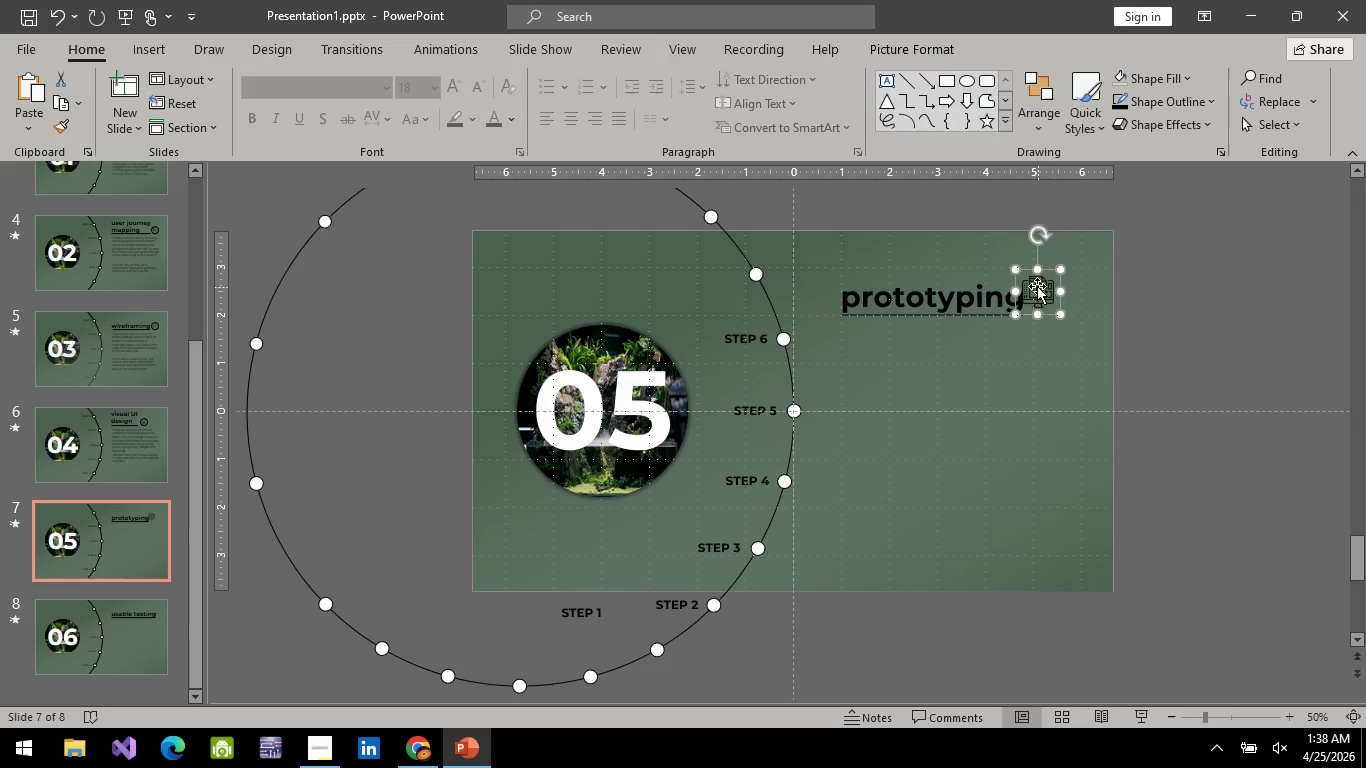 
left_click_drag(start_coordinate=[1037, 286], to_coordinate=[1054, 287])
 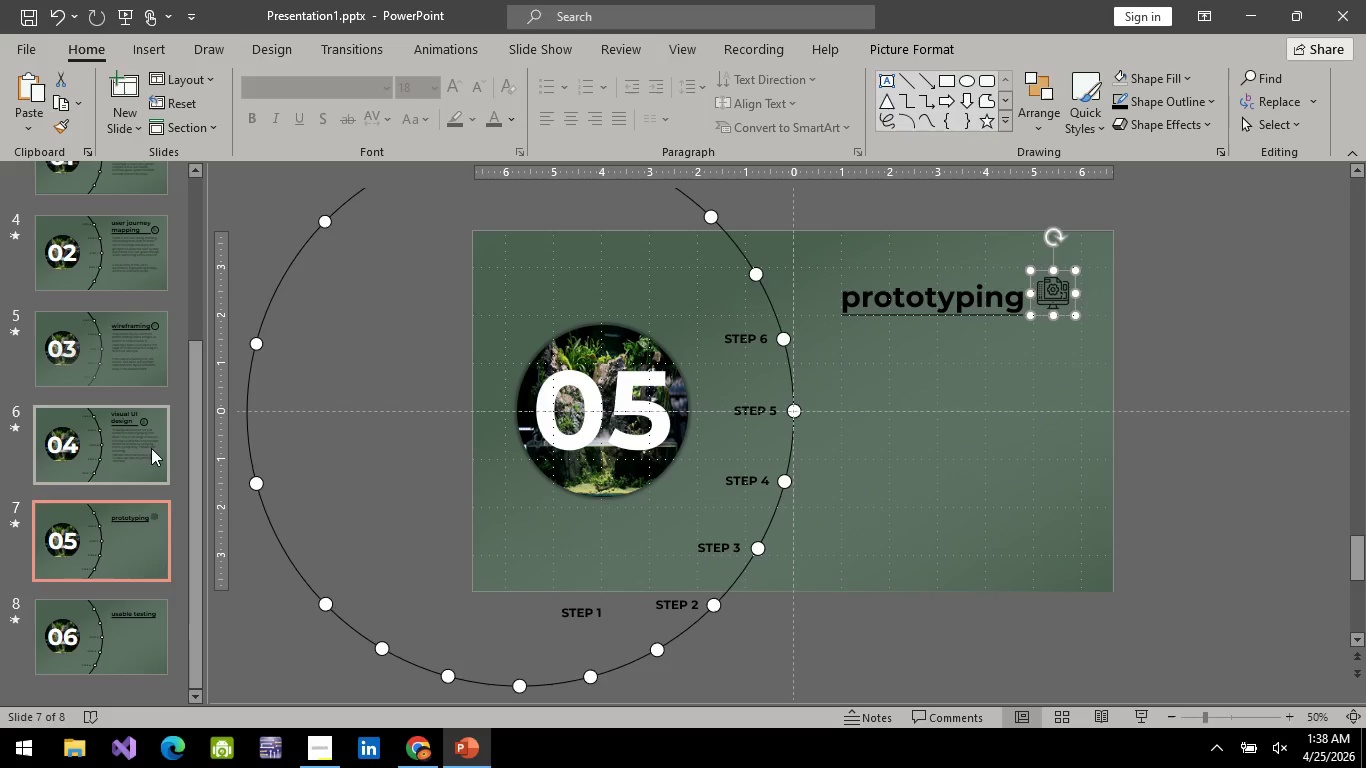 
left_click([150, 451])
 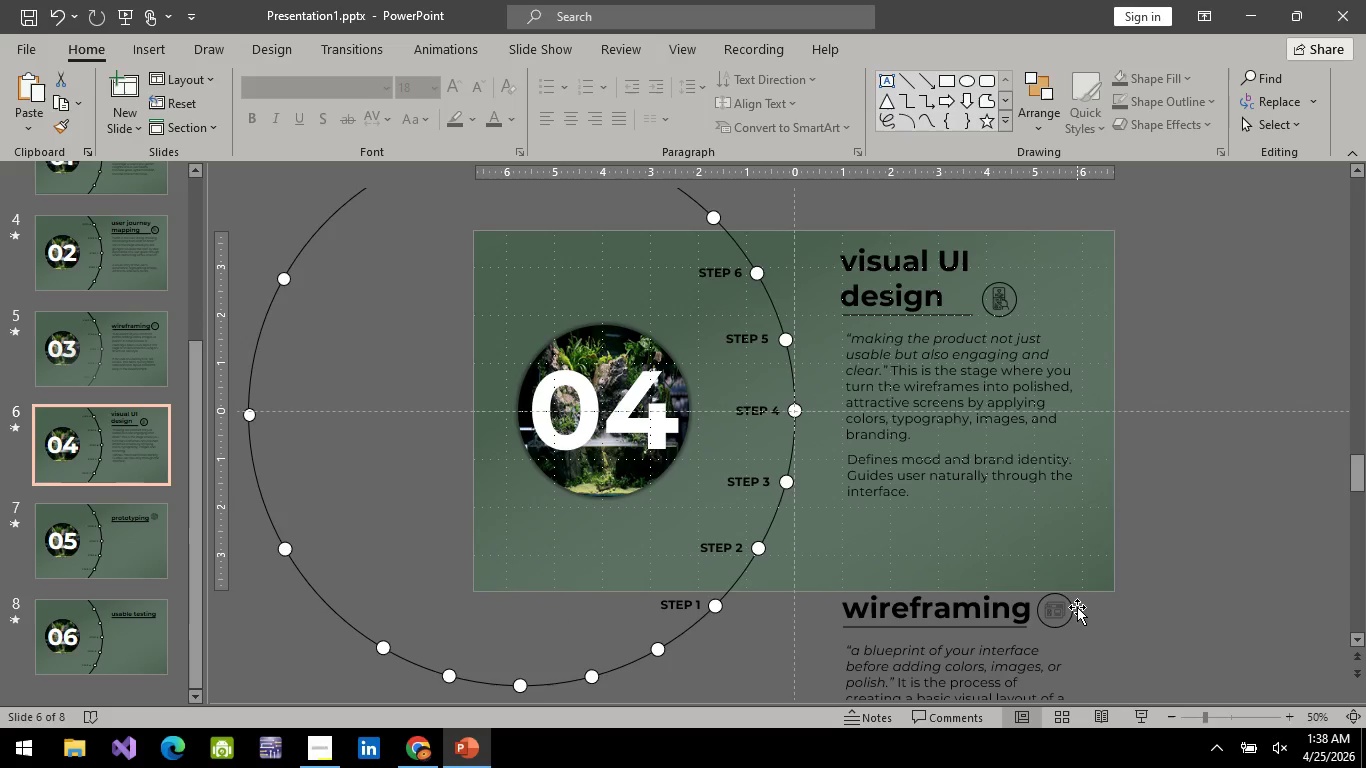 
left_click([1075, 611])
 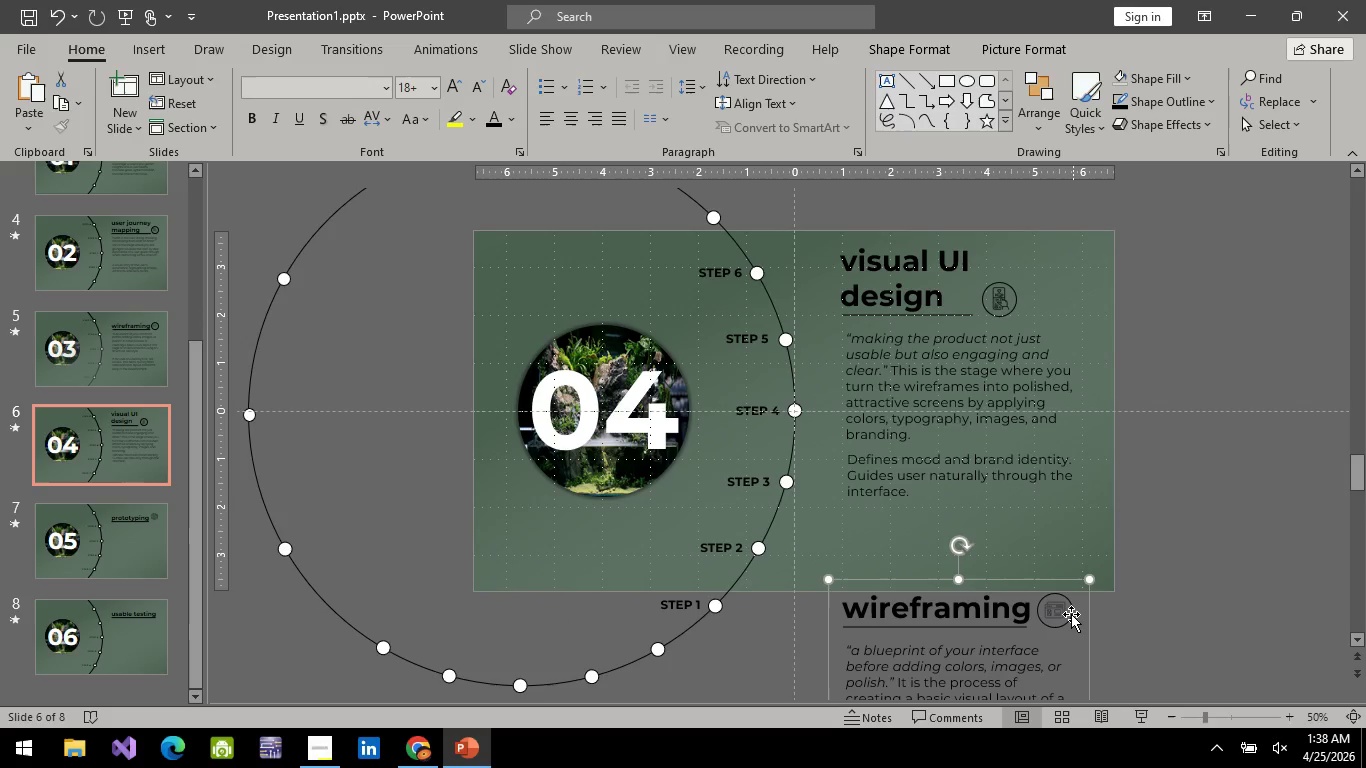 
left_click([1071, 614])
 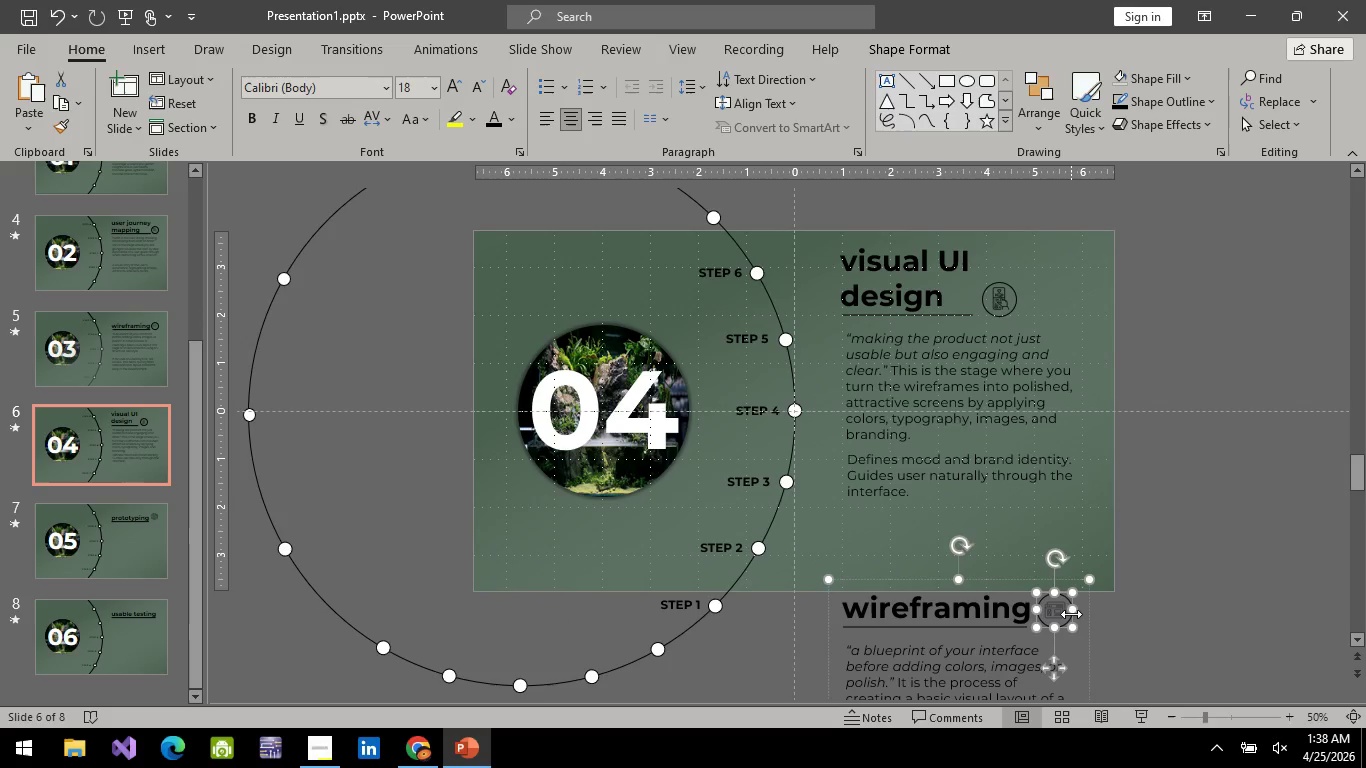 
key(Control+C)
 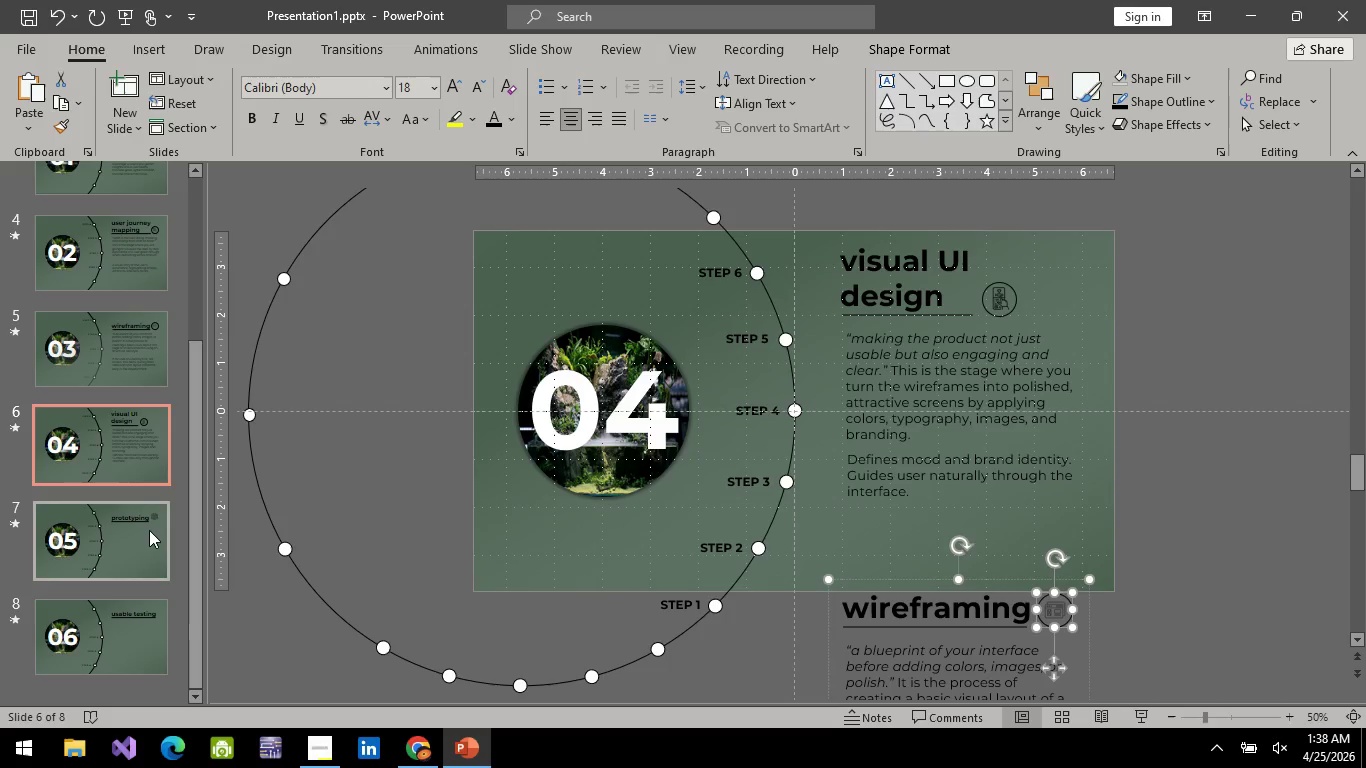 
left_click([149, 534])
 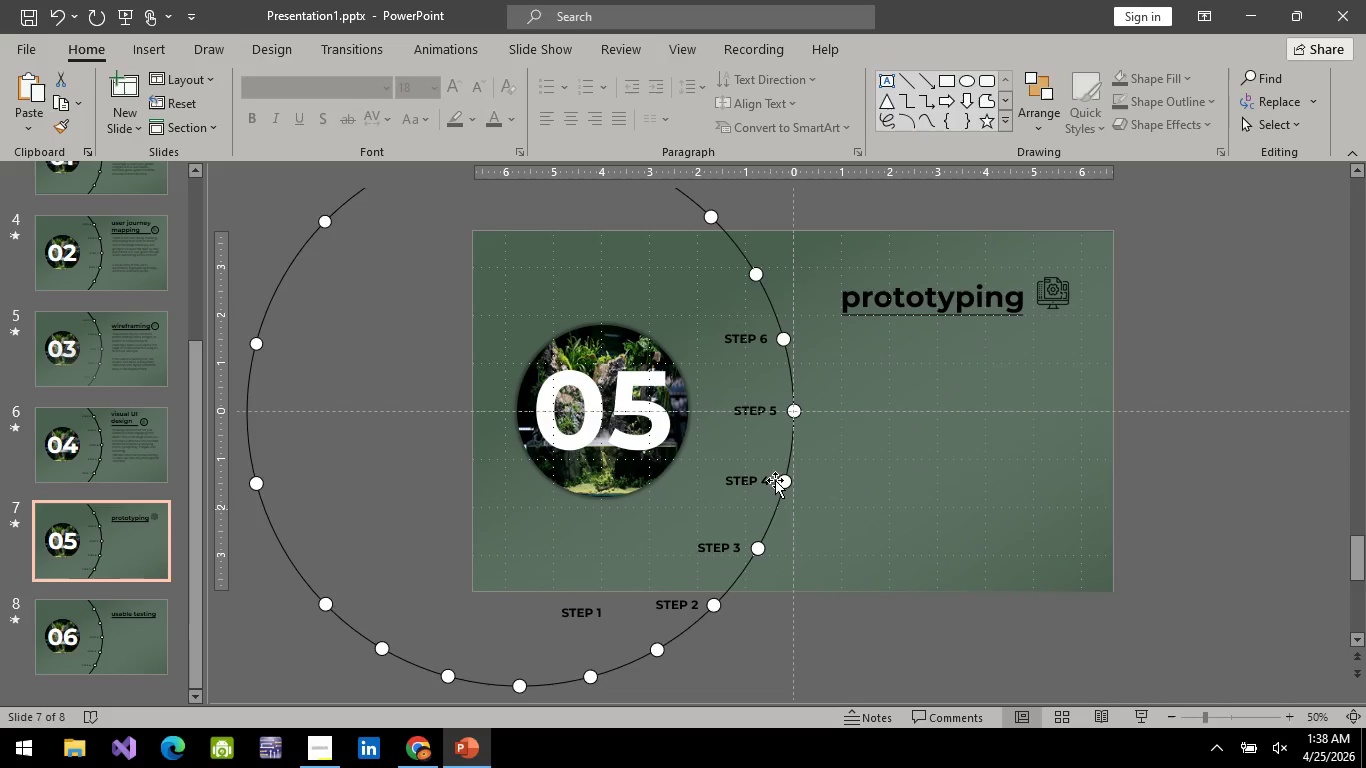 
key(Control+V)
 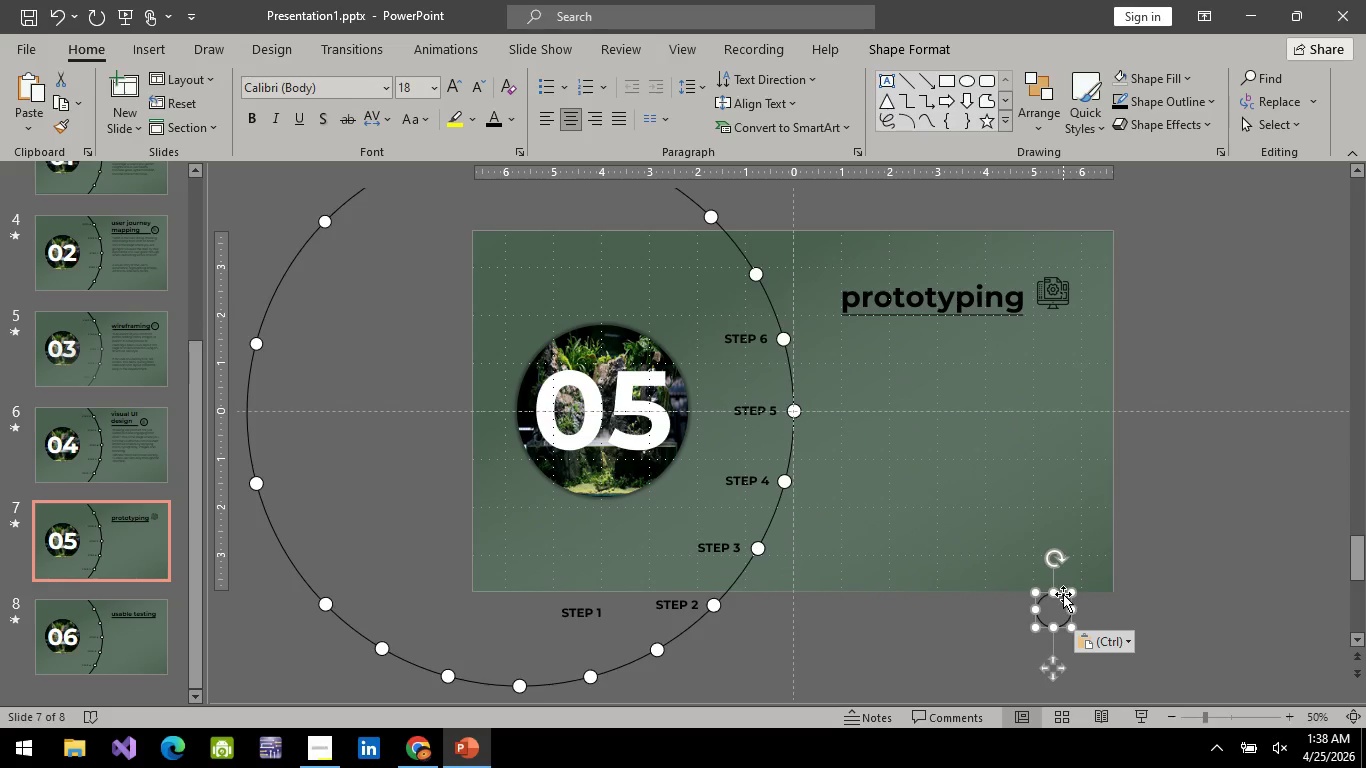 
left_click_drag(start_coordinate=[1063, 594], to_coordinate=[1061, 335])
 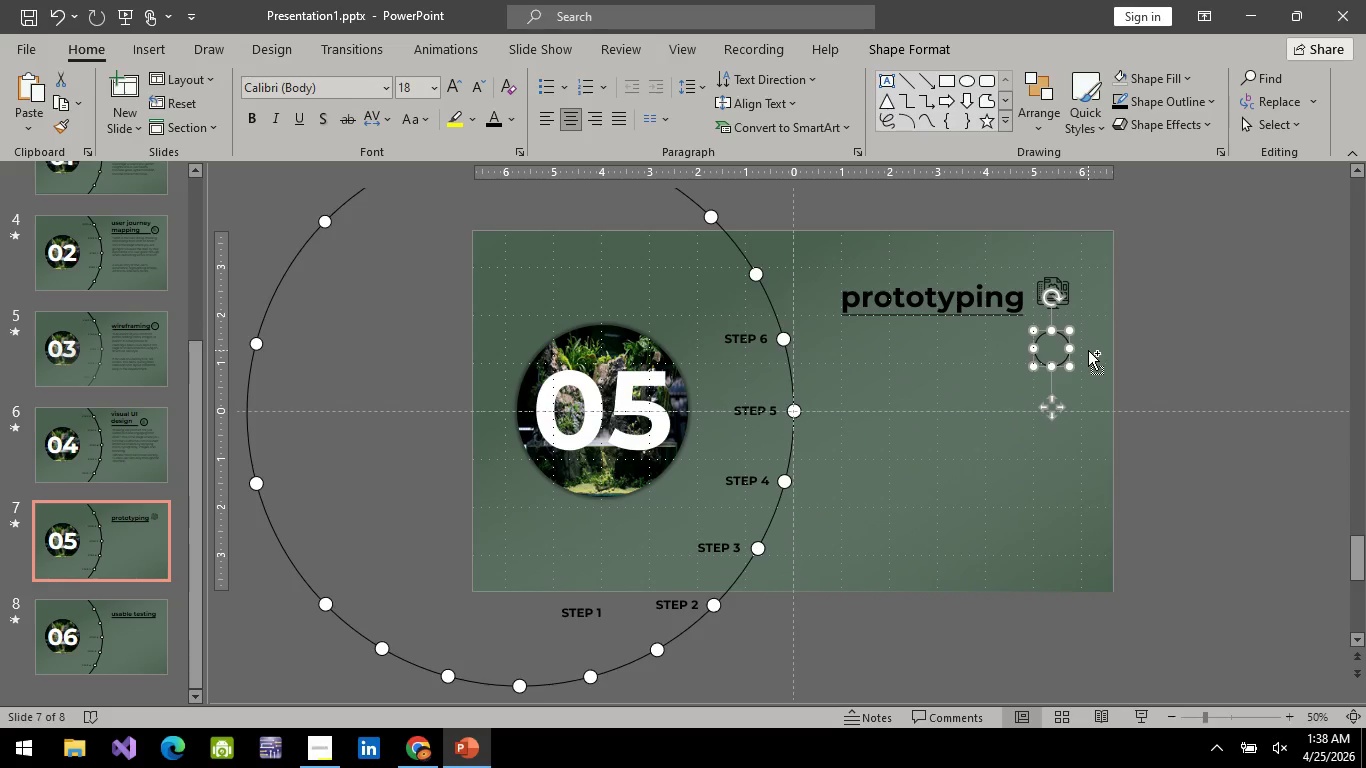 
hold_key(key=ControlLeft, duration=0.84)
scroll: coordinate [1113, 240], scroll_direction: up, amount: 2.0
 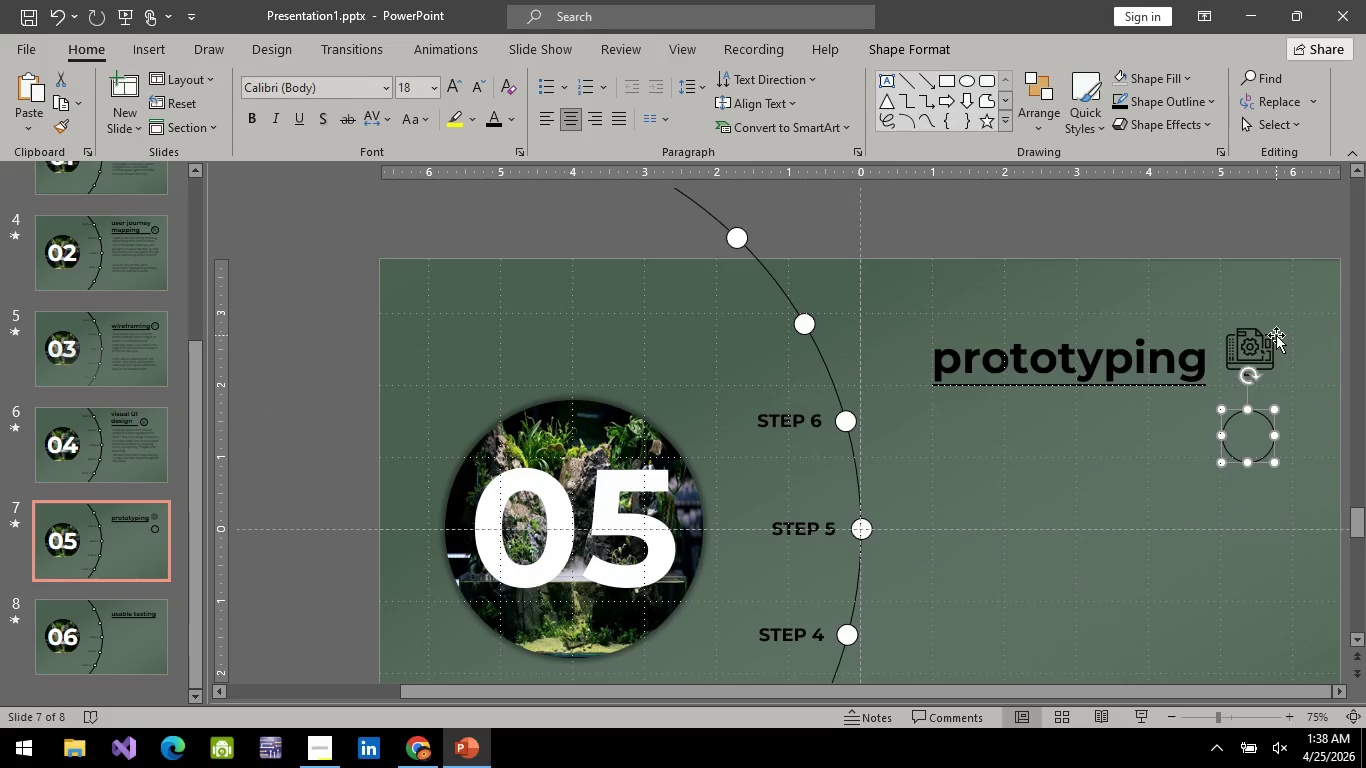 
left_click([1263, 350])
 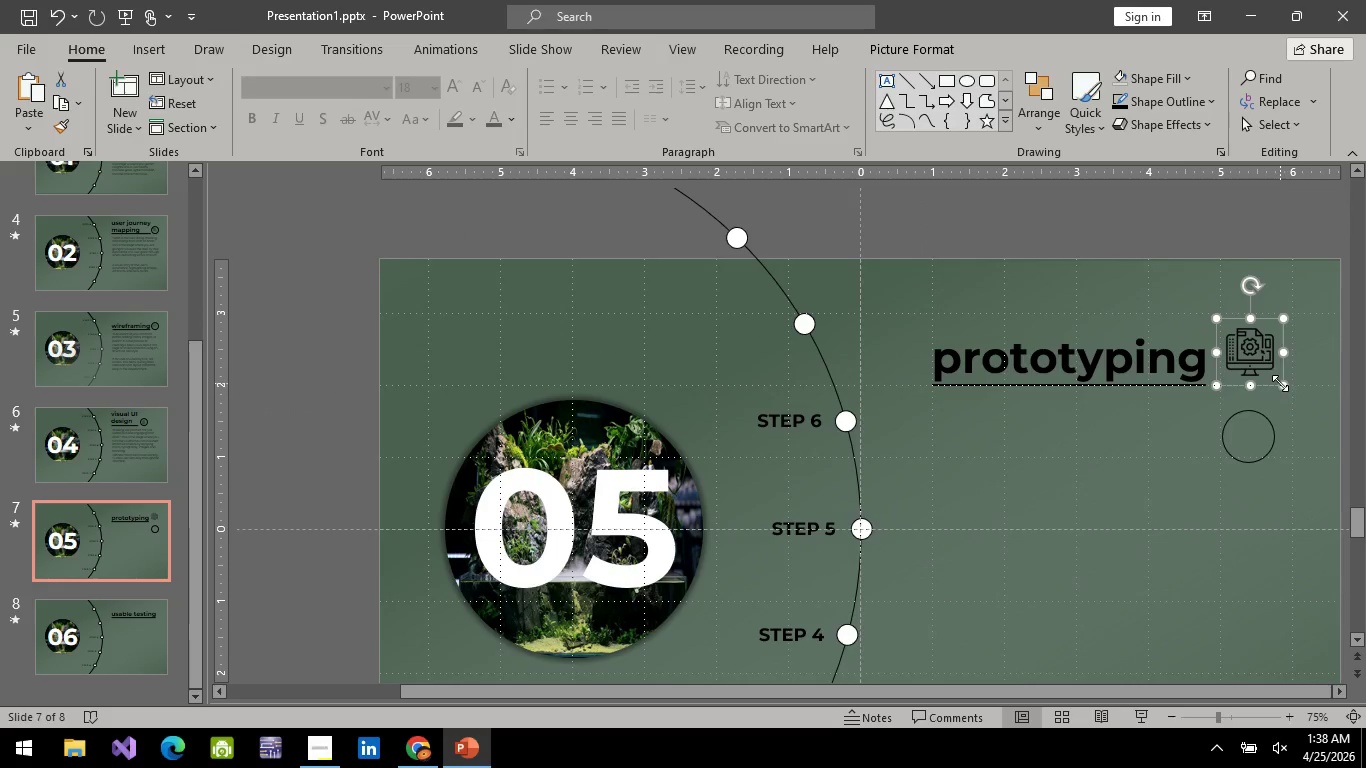 
left_click_drag(start_coordinate=[1280, 383], to_coordinate=[1263, 368])
 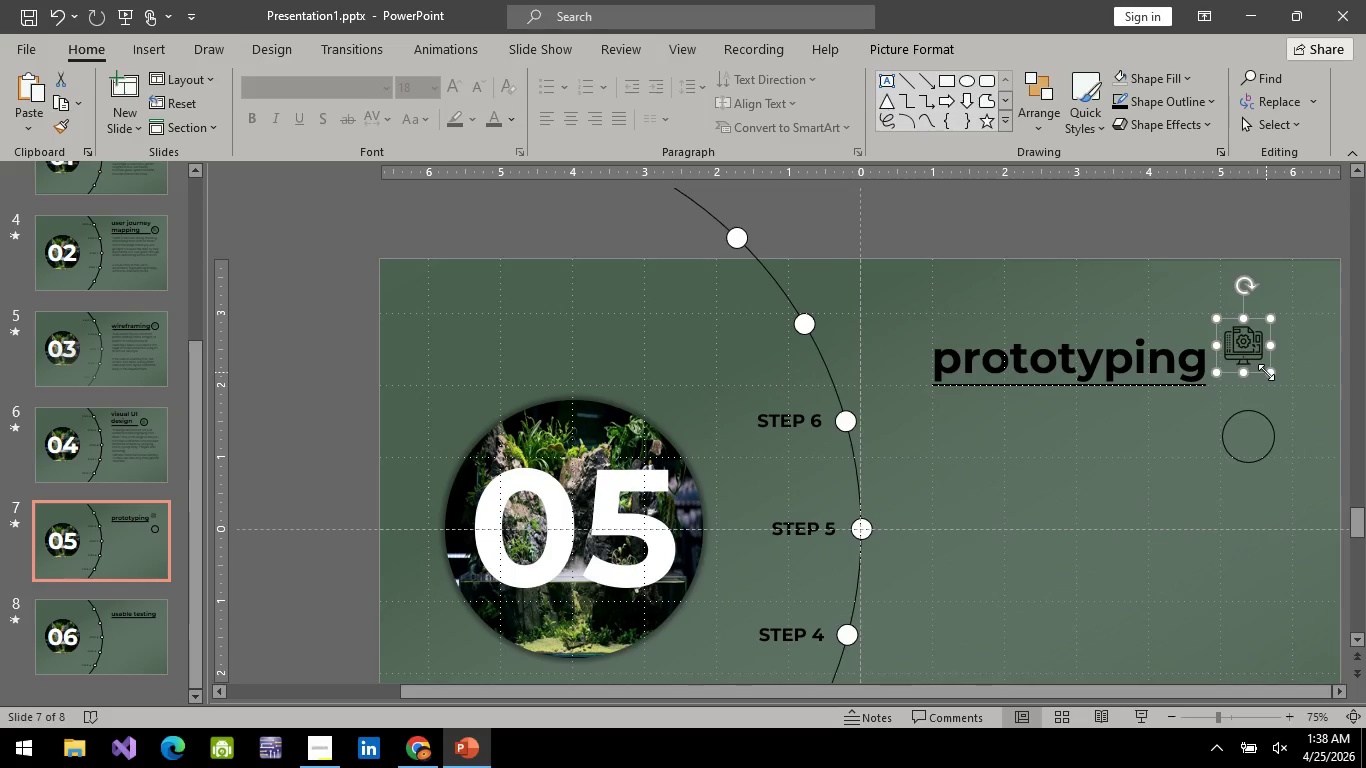 
wait(5.17)
 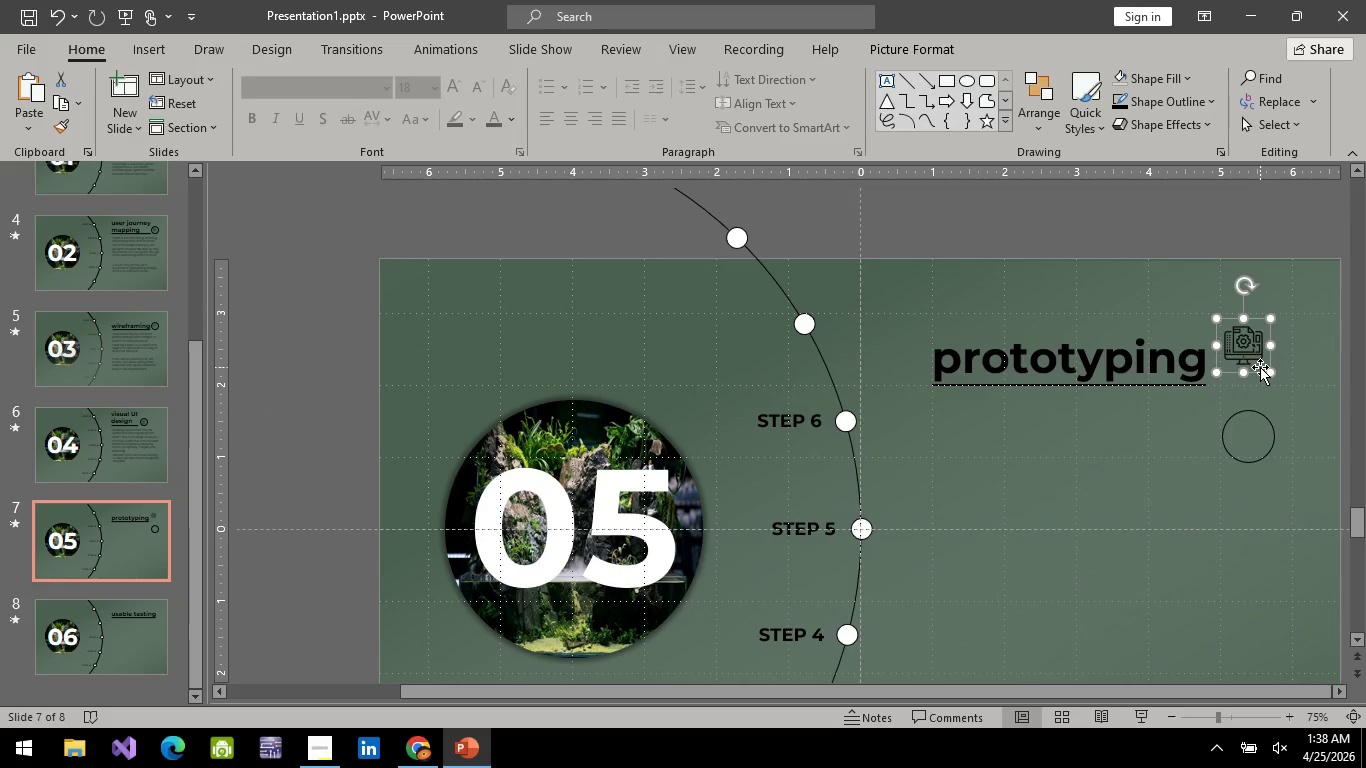 
left_click_drag(start_coordinate=[1266, 372], to_coordinate=[1263, 363])
 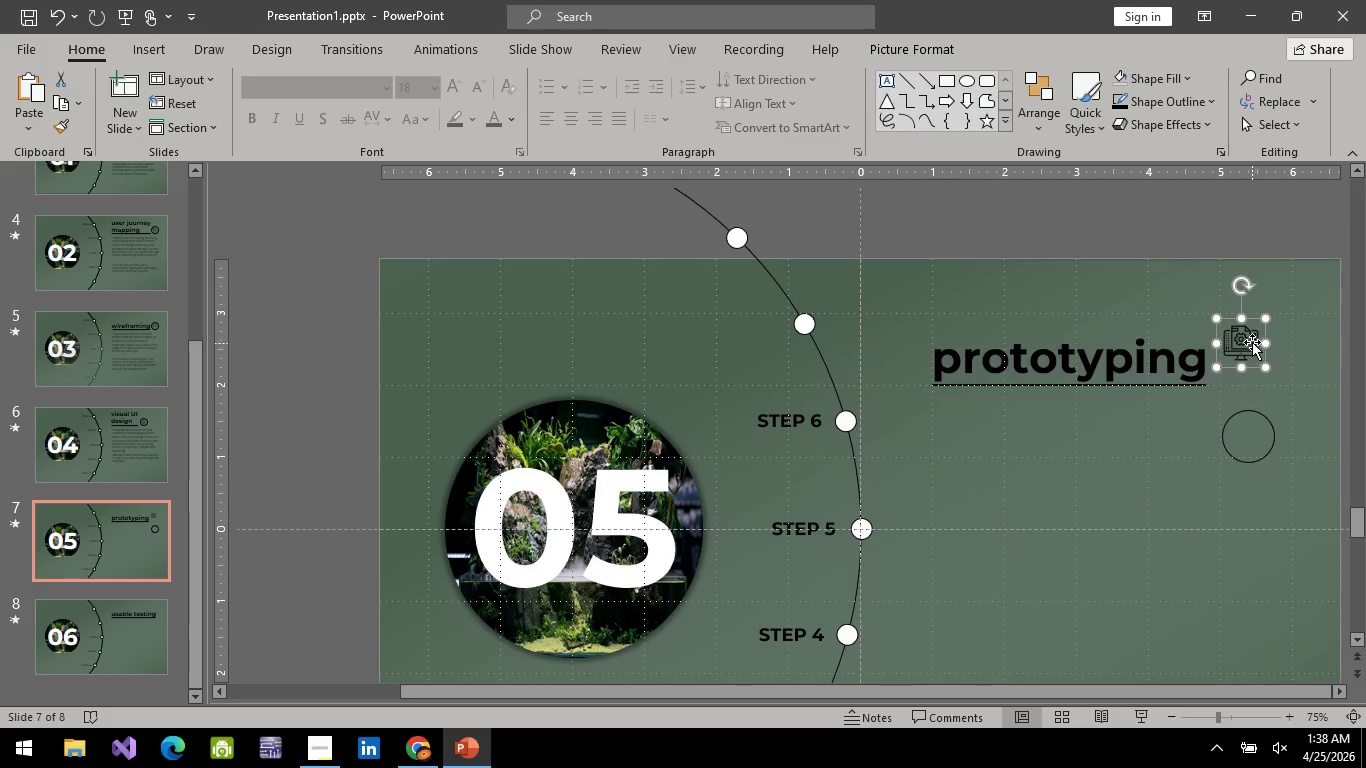 
left_click_drag(start_coordinate=[1252, 342], to_coordinate=[1260, 436])
 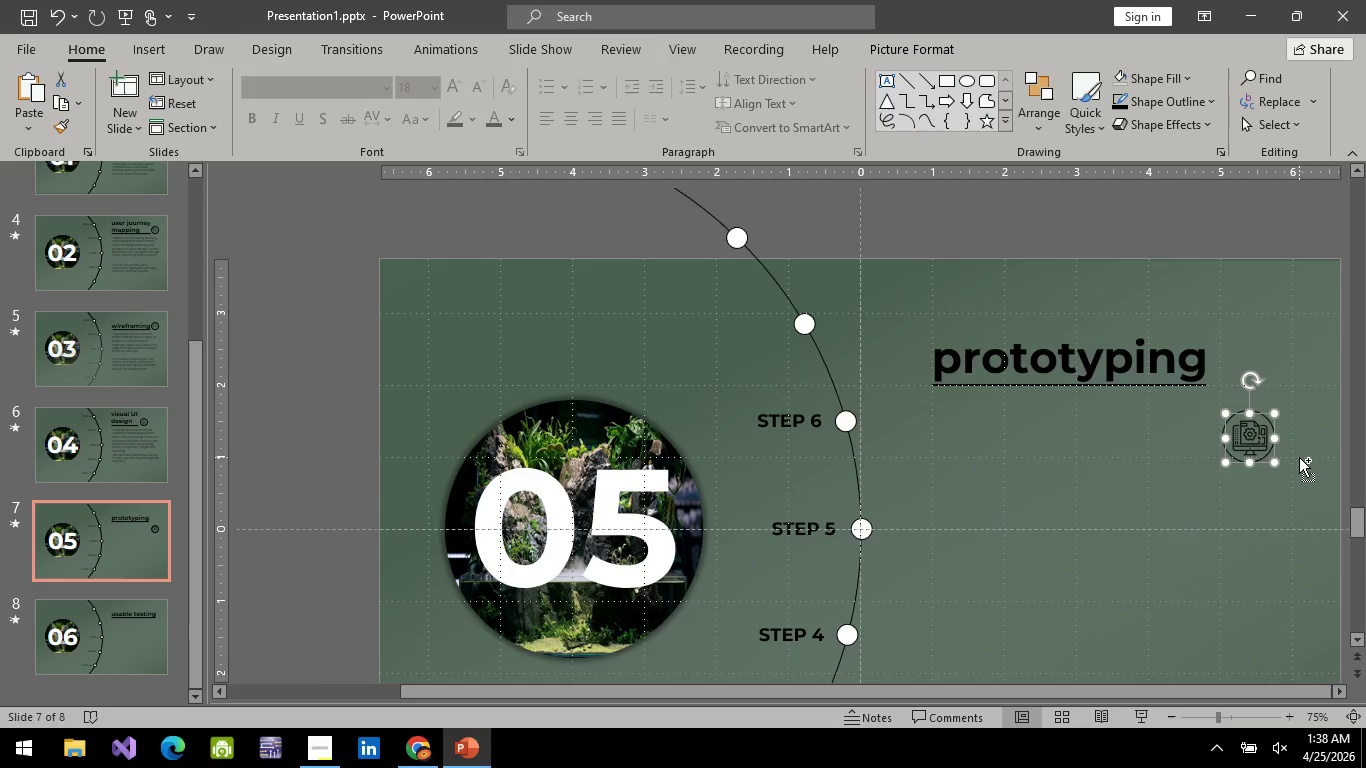 
hold_key(key=ControlLeft, duration=0.81)
scroll: coordinate [1299, 457], scroll_direction: up, amount: 5.0
 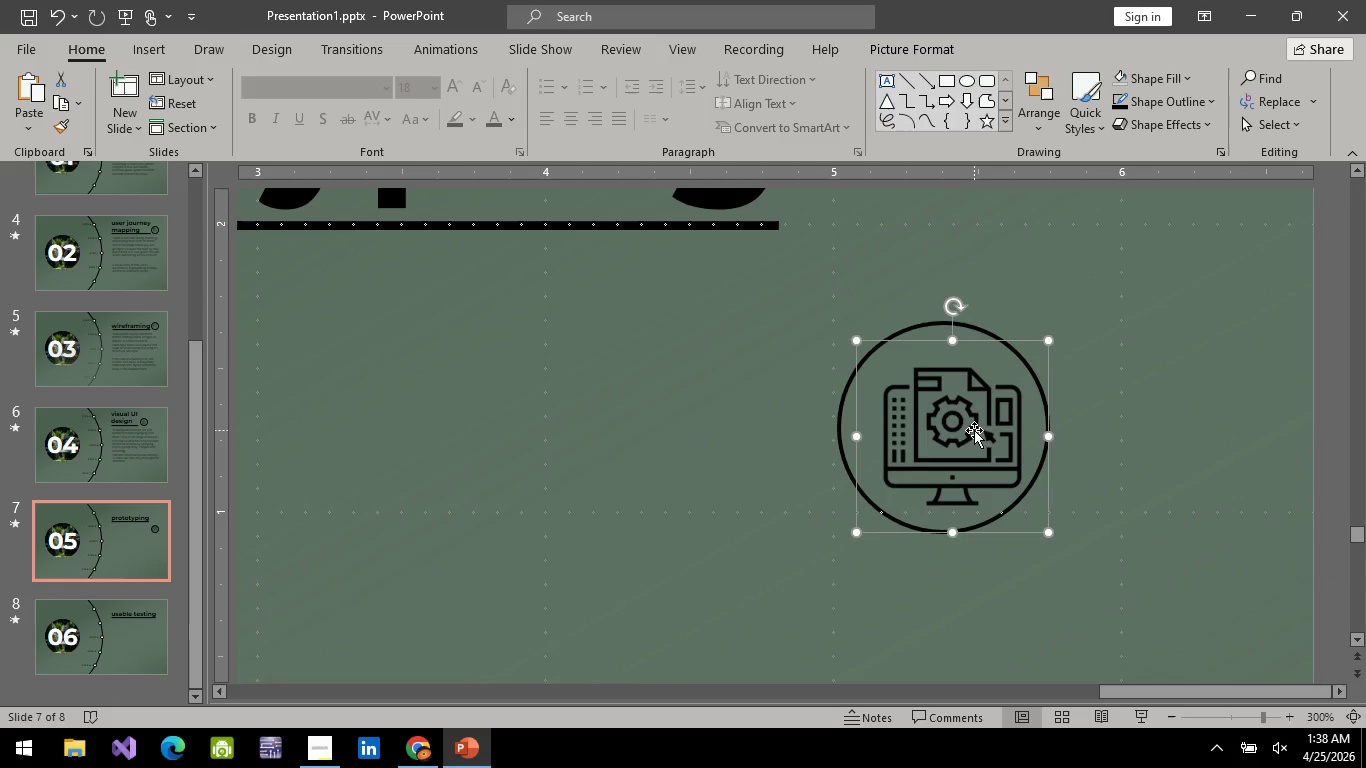 
left_click_drag(start_coordinate=[974, 430], to_coordinate=[965, 419])
 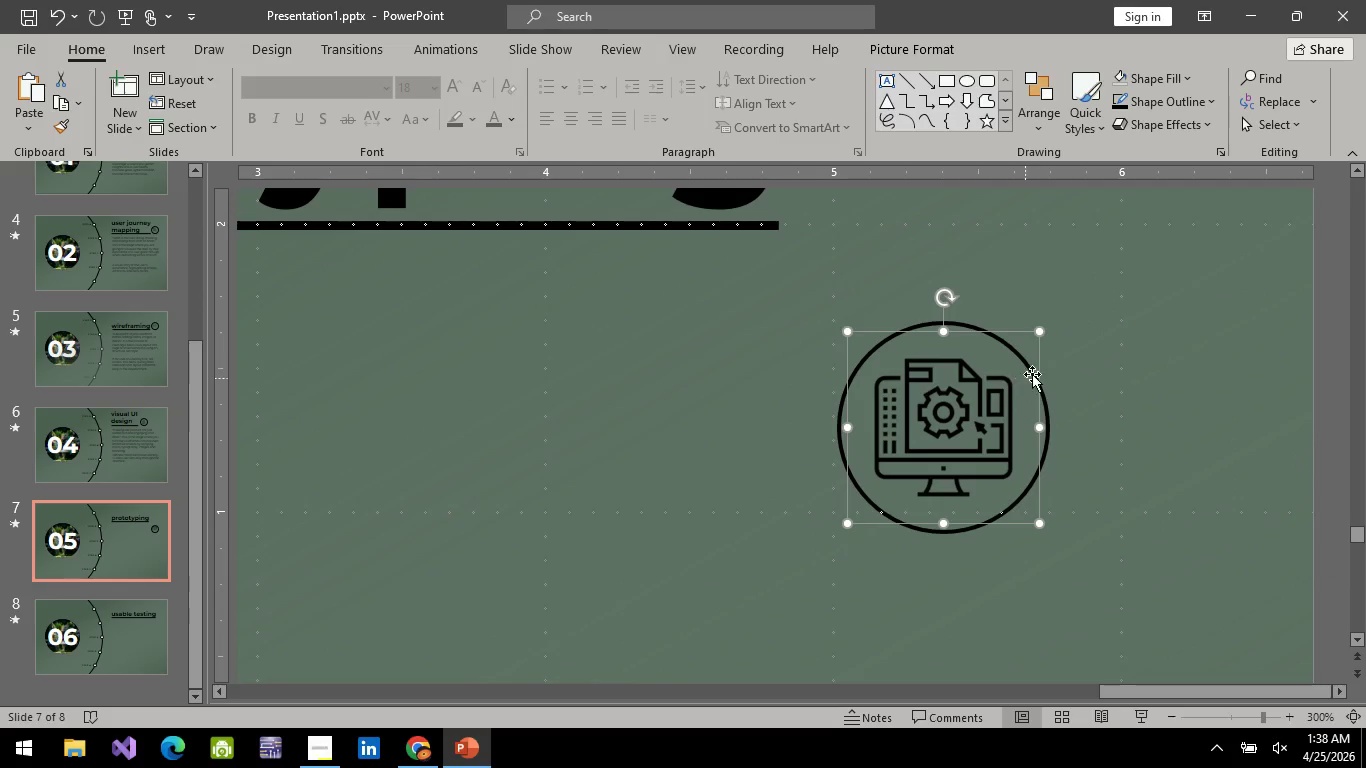 
hold_key(key=ControlLeft, duration=0.98)
left_click([1035, 374])
 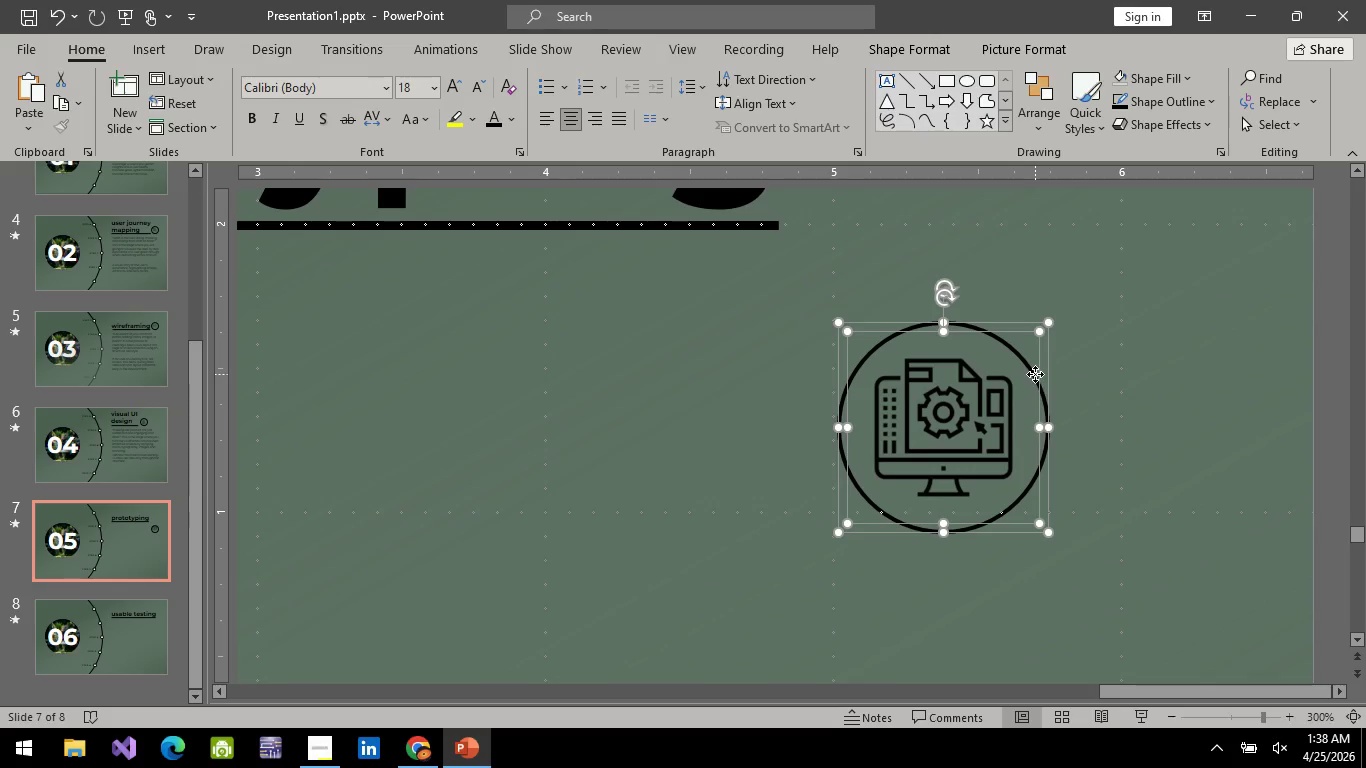 
right_click([1035, 374])
 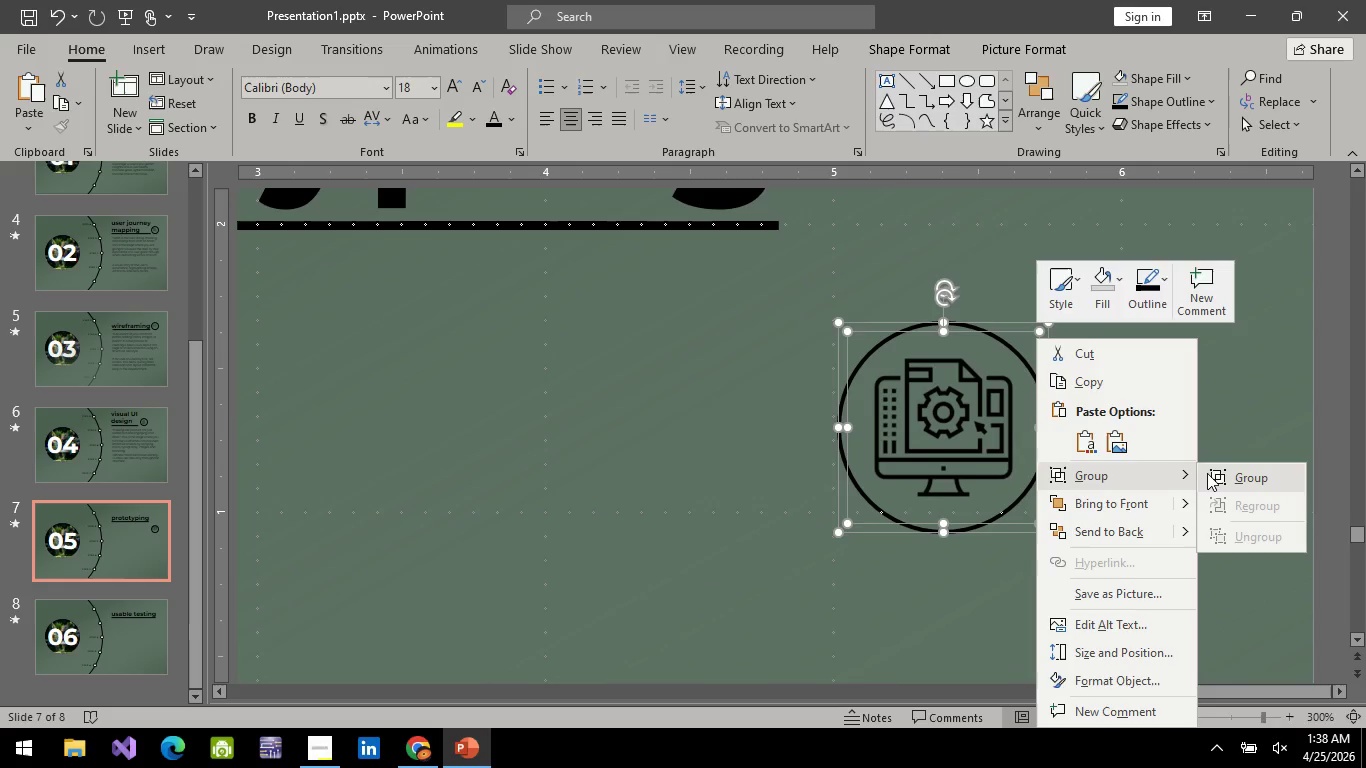 
left_click([1208, 473])
 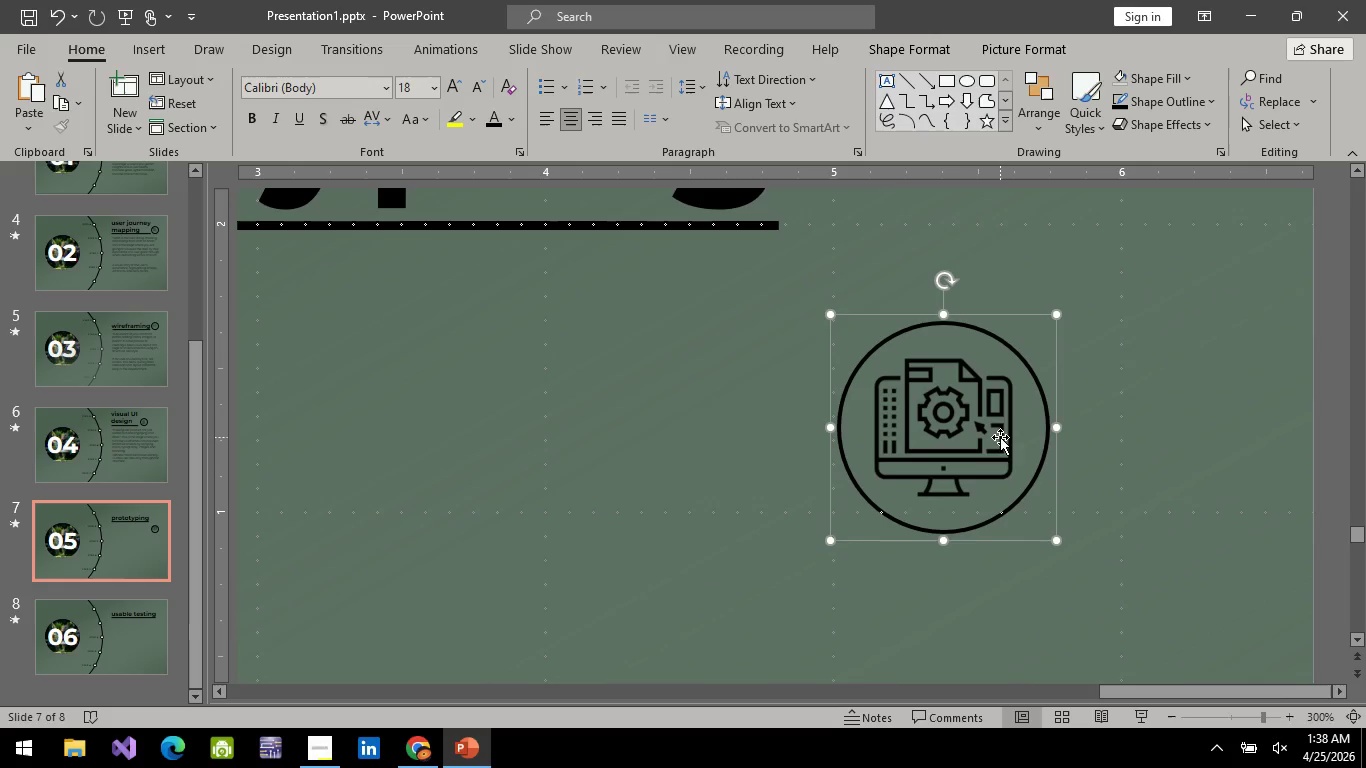 
hold_key(key=ControlLeft, duration=1.12)
scroll: coordinate [987, 444], scroll_direction: down, amount: 2.0
 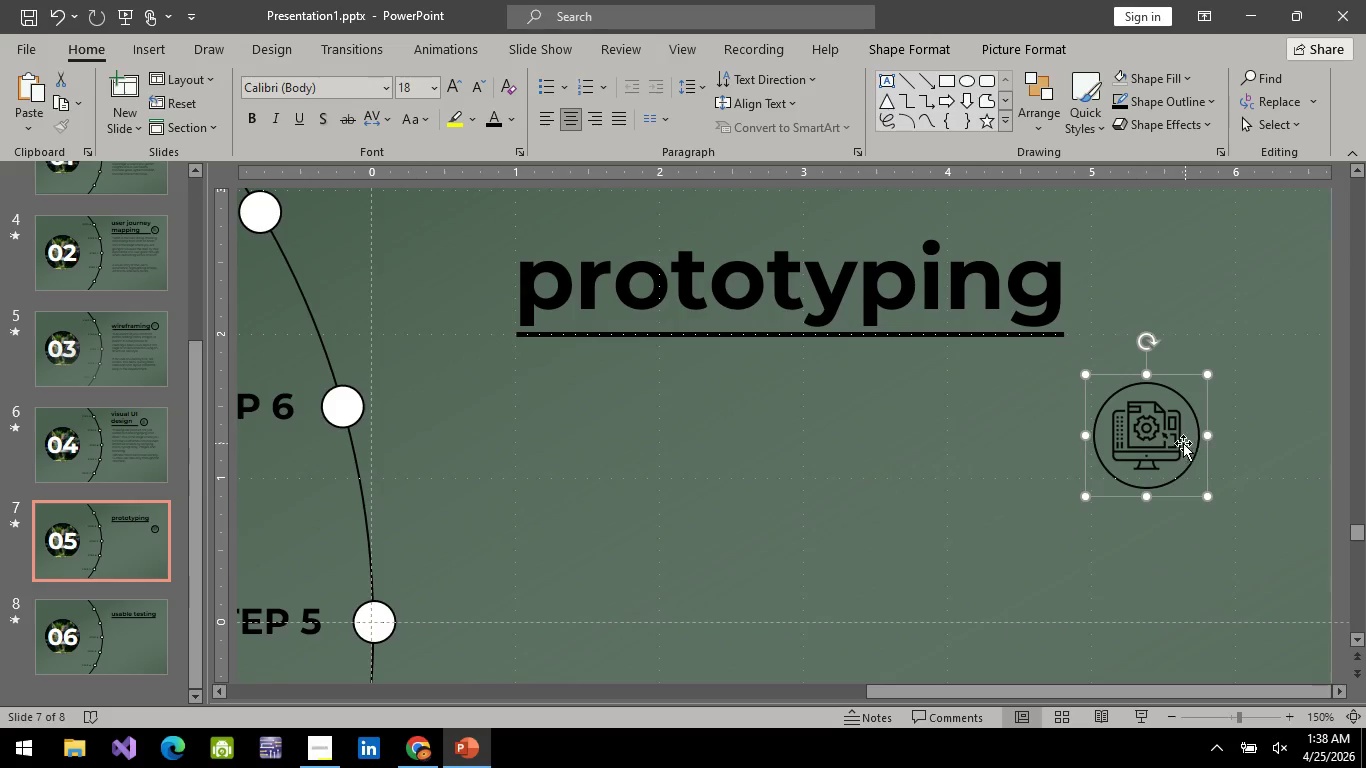 
left_click_drag(start_coordinate=[1181, 445], to_coordinate=[1179, 294])
 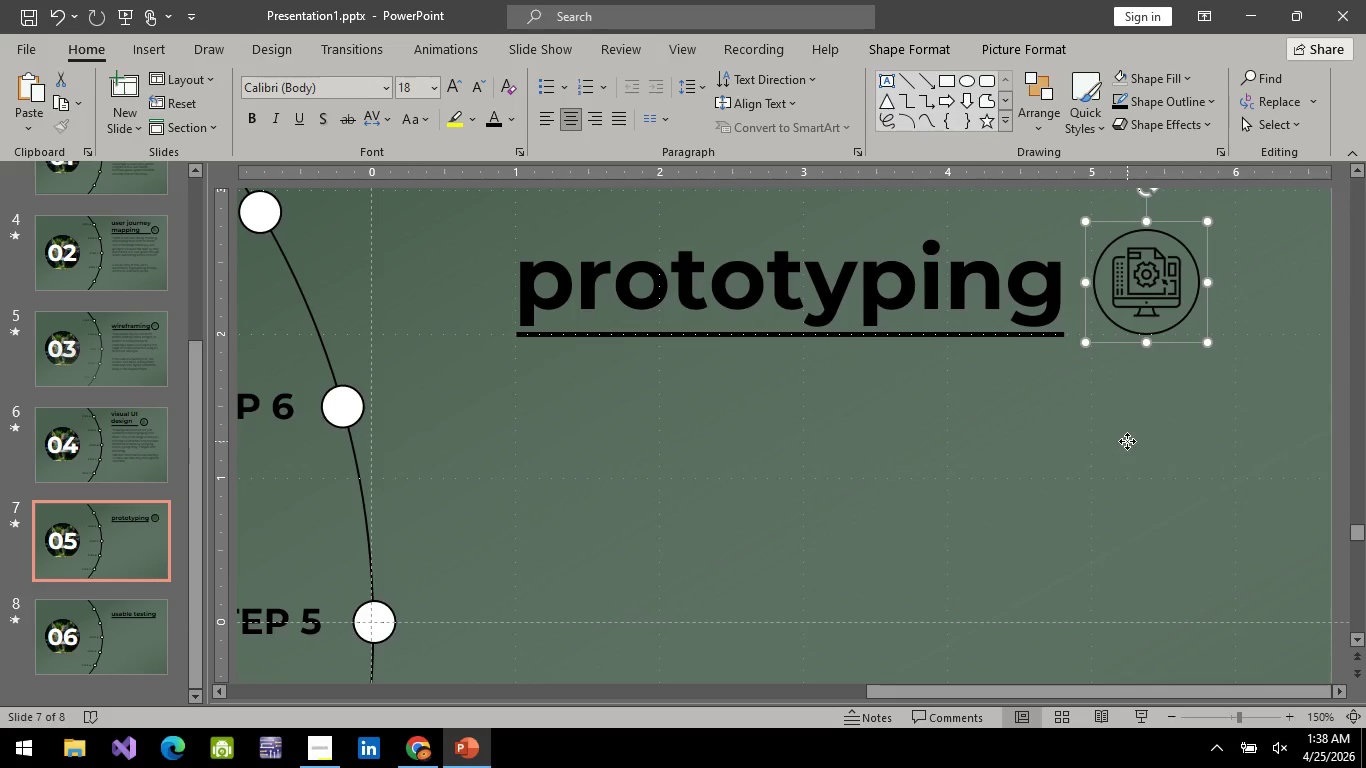 
left_click([1127, 441])
 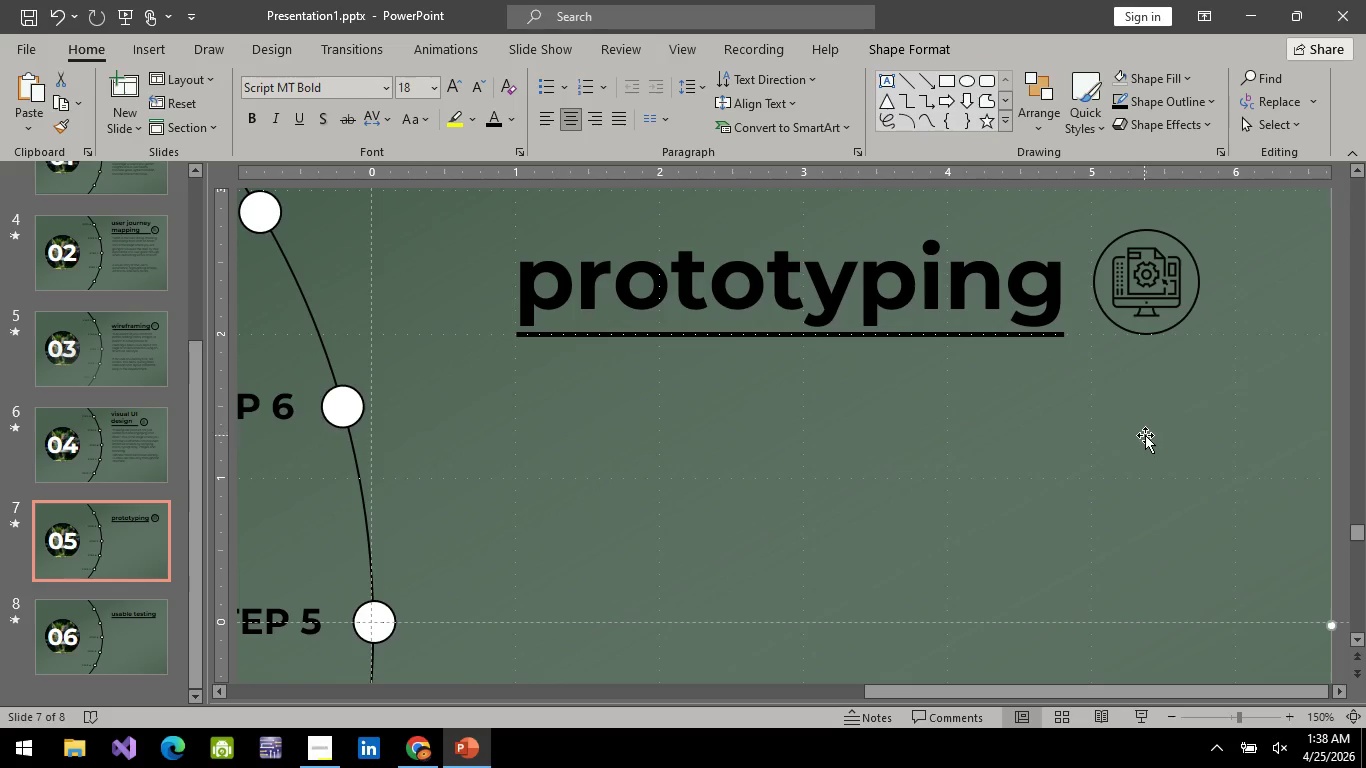 
key(Control+ControlLeft)
 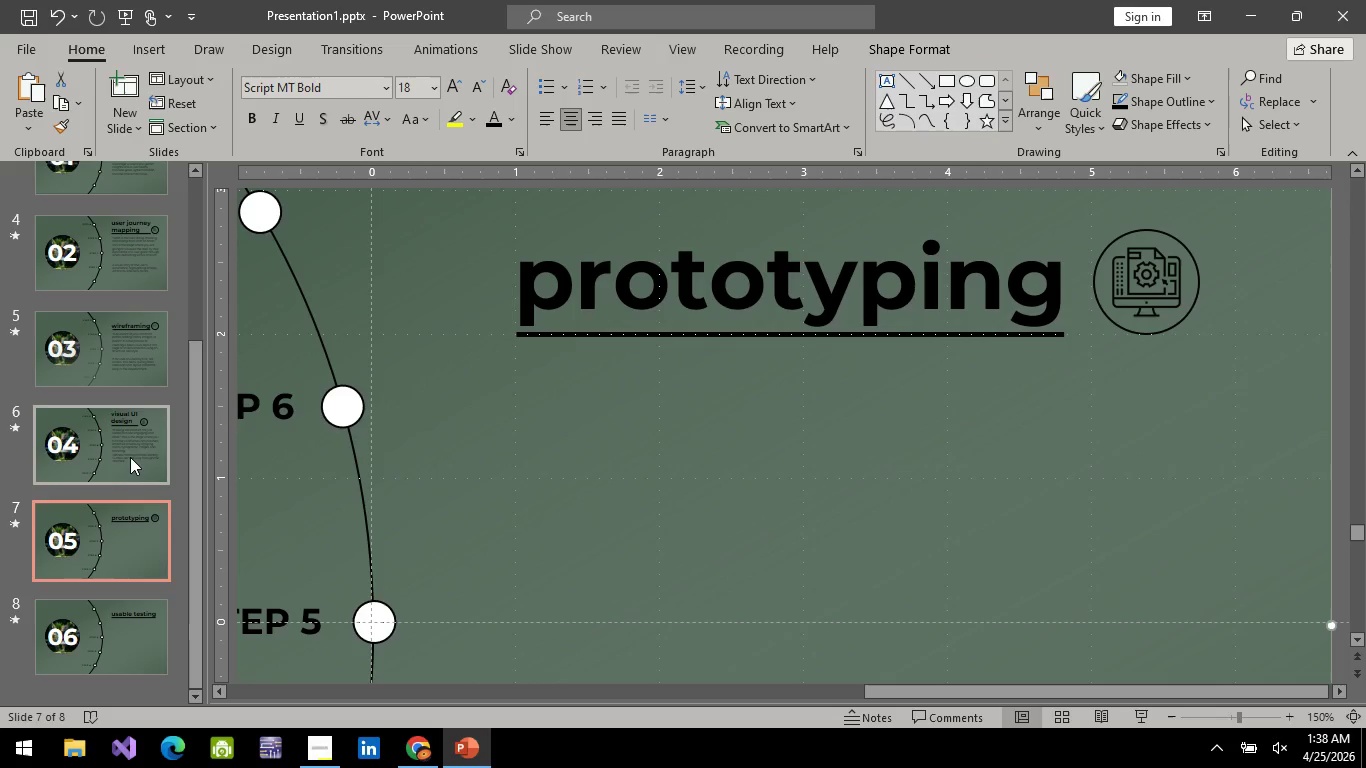 
left_click([130, 459])
 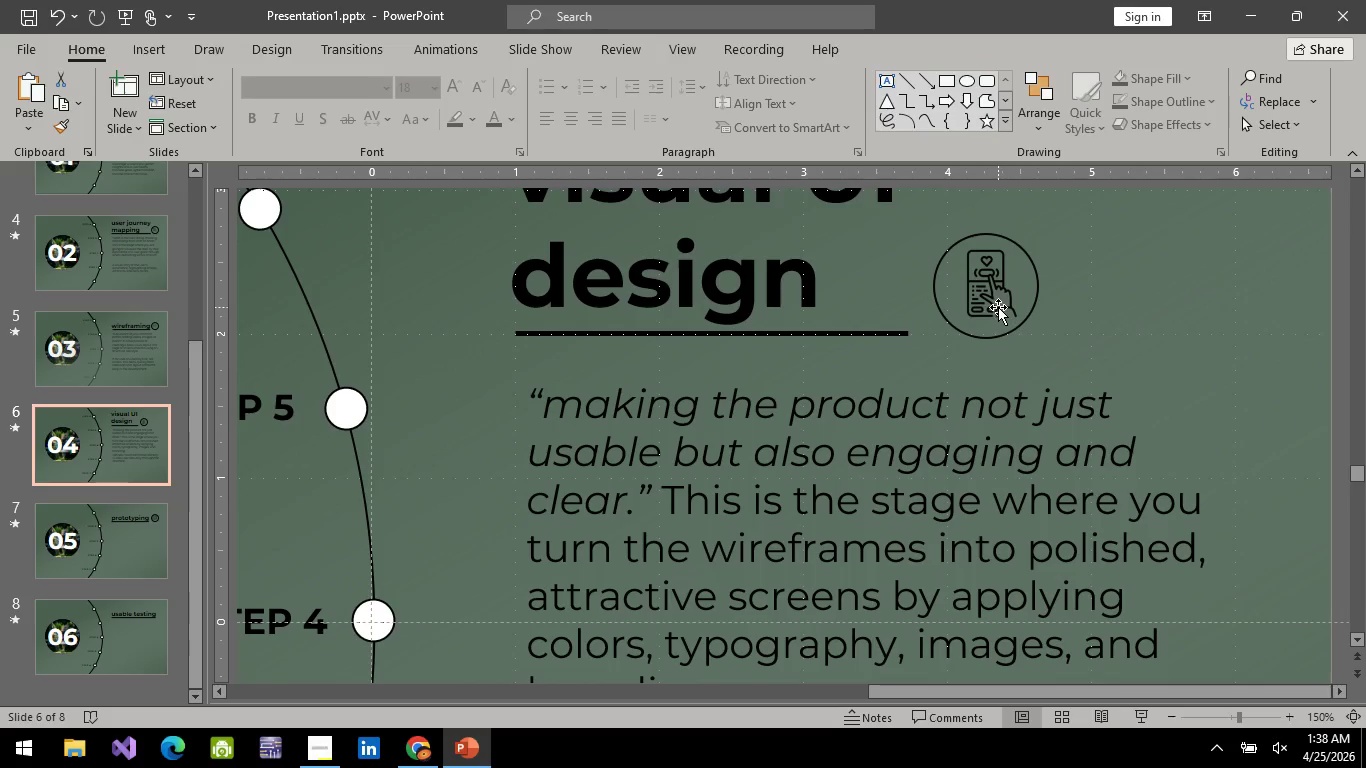 
left_click([995, 306])
 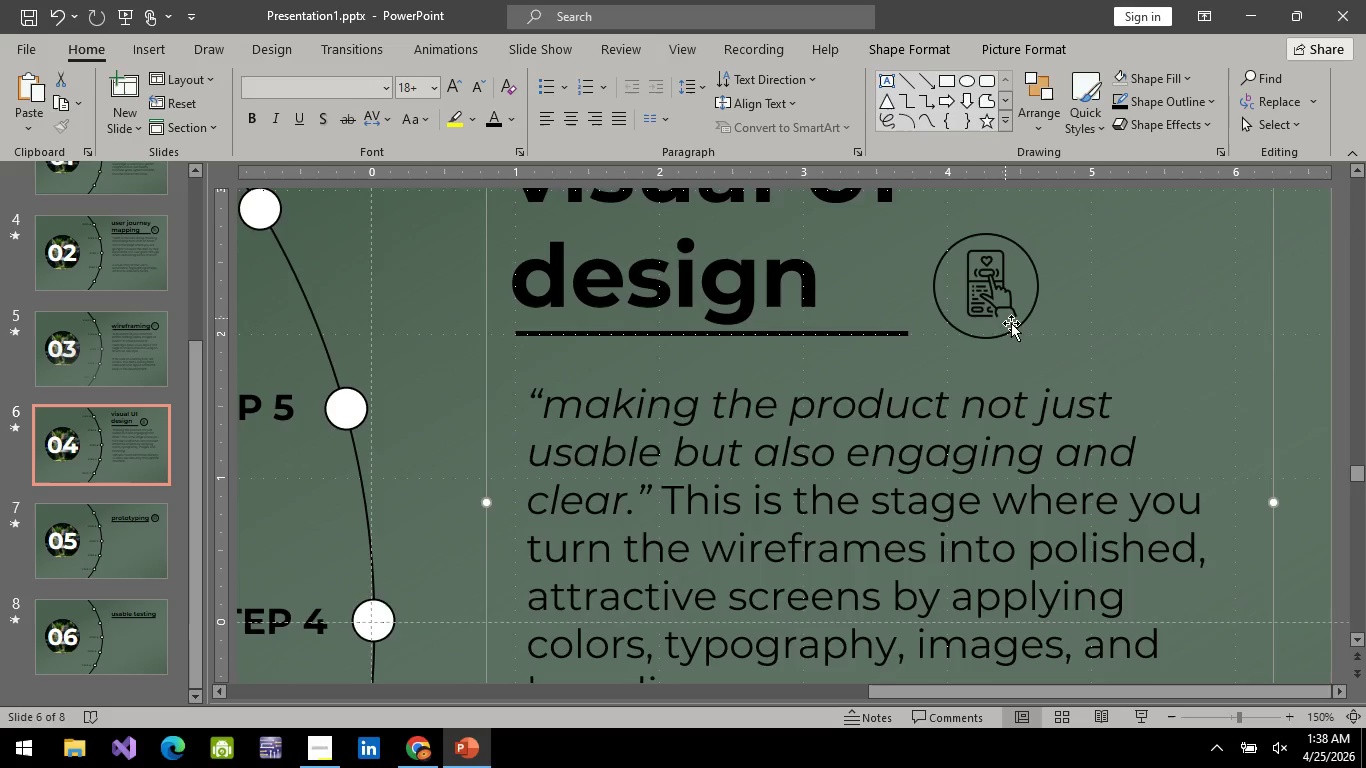 
scroll: coordinate [997, 401], scroll_direction: up, amount: 4.0
 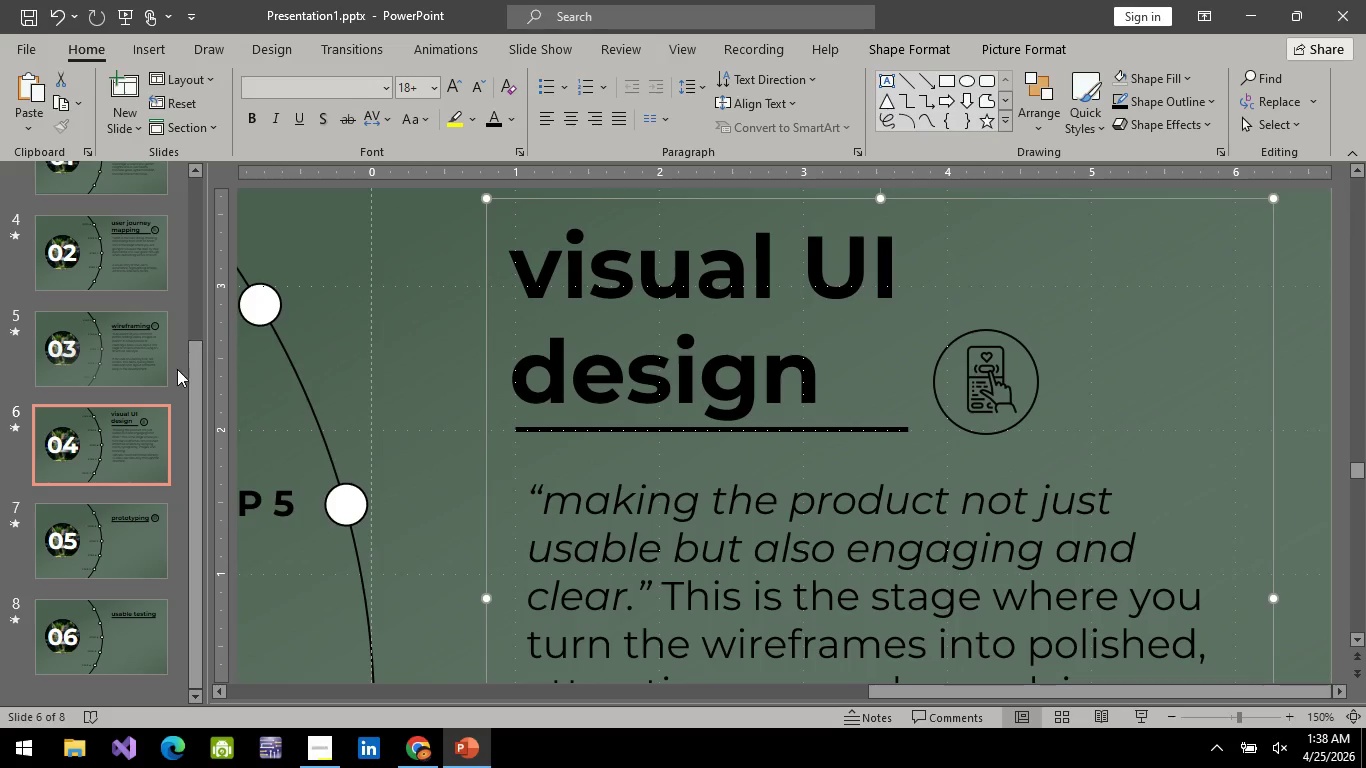 
left_click([94, 362])
 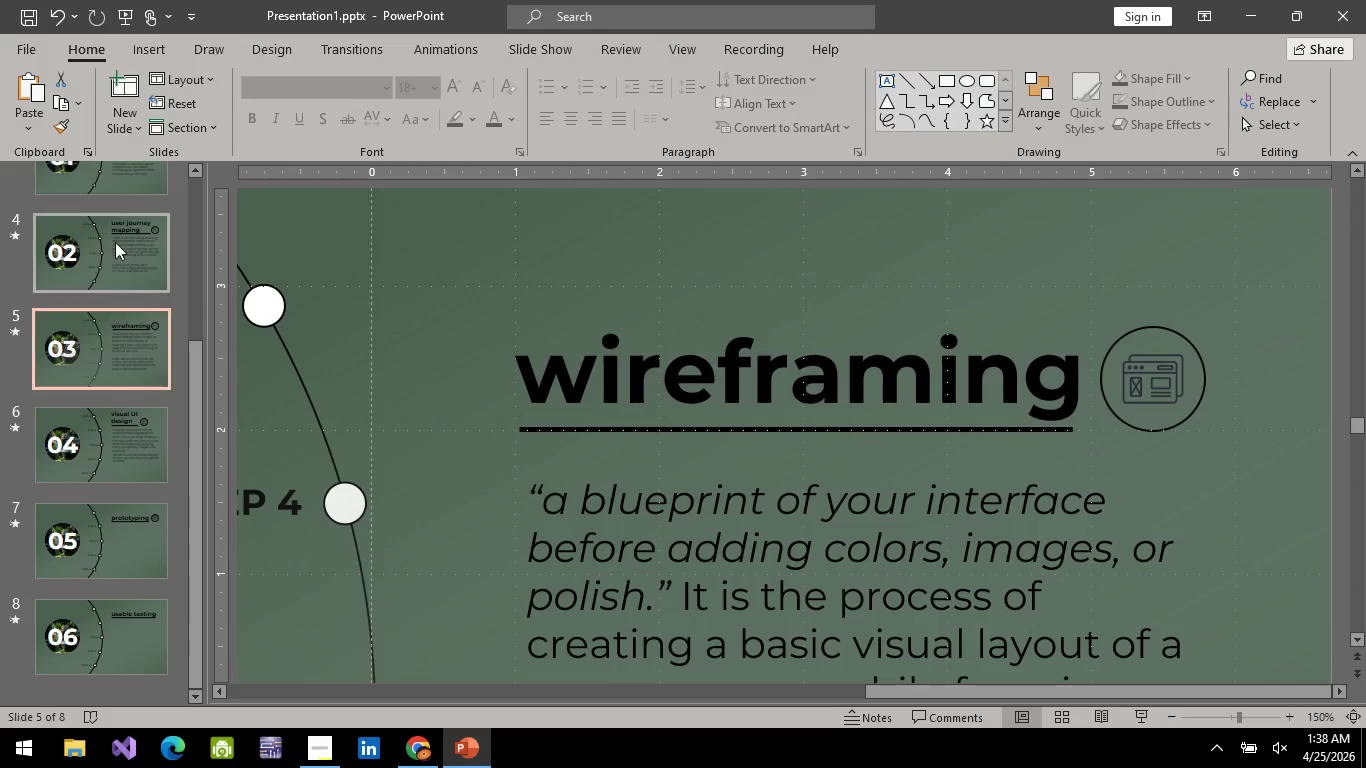 
left_click([116, 237])
 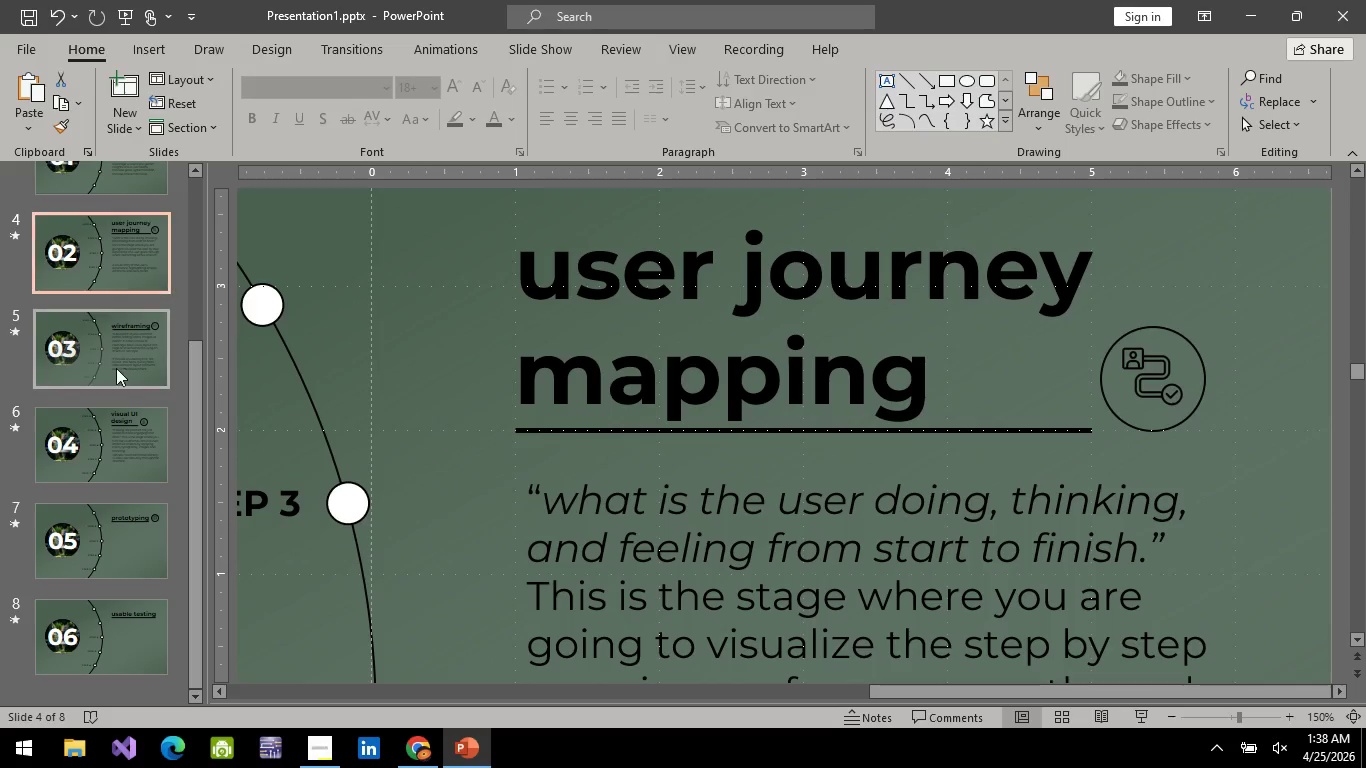 
double_click([140, 450])
 